 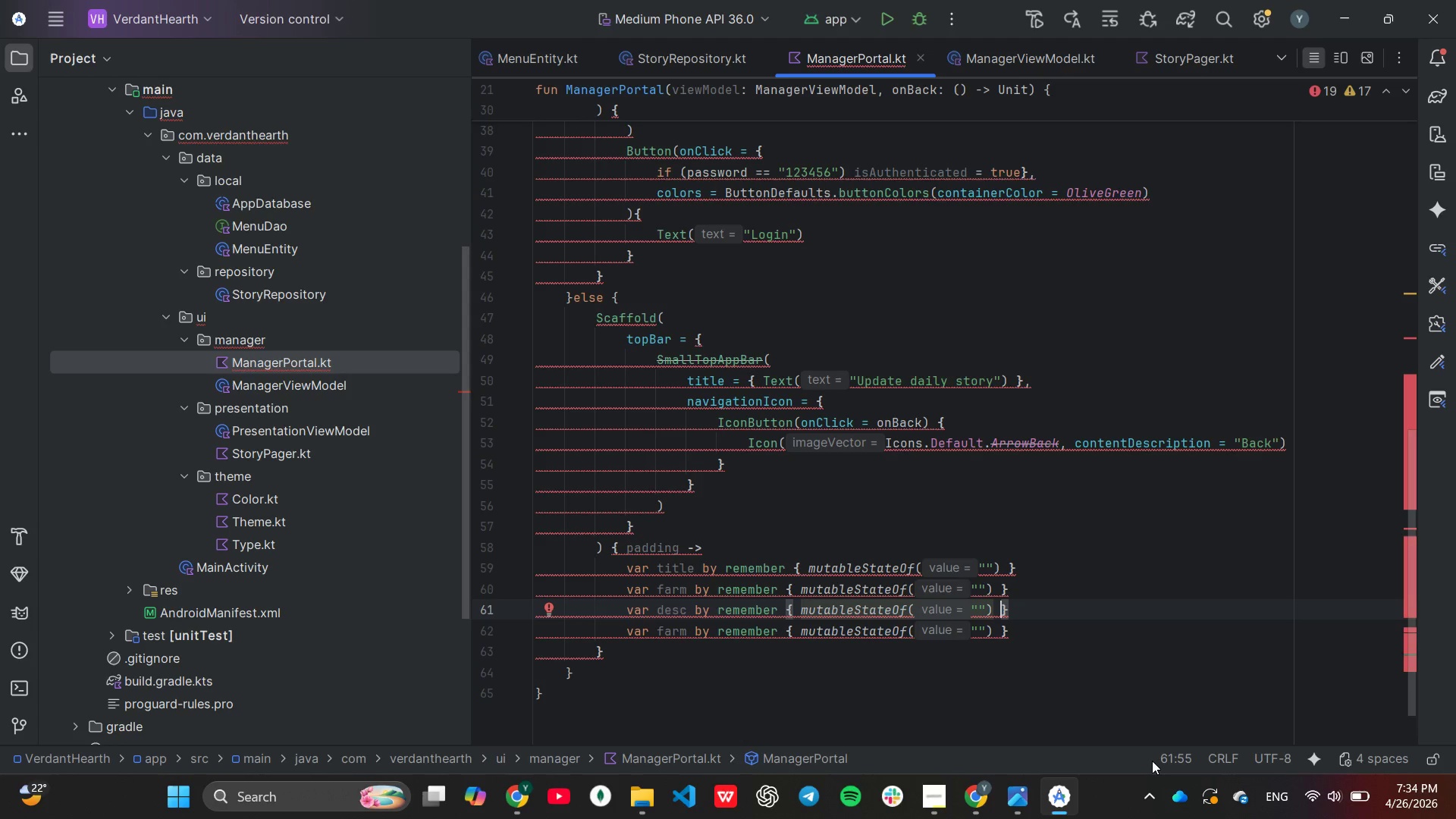 
key(ArrowDown)
 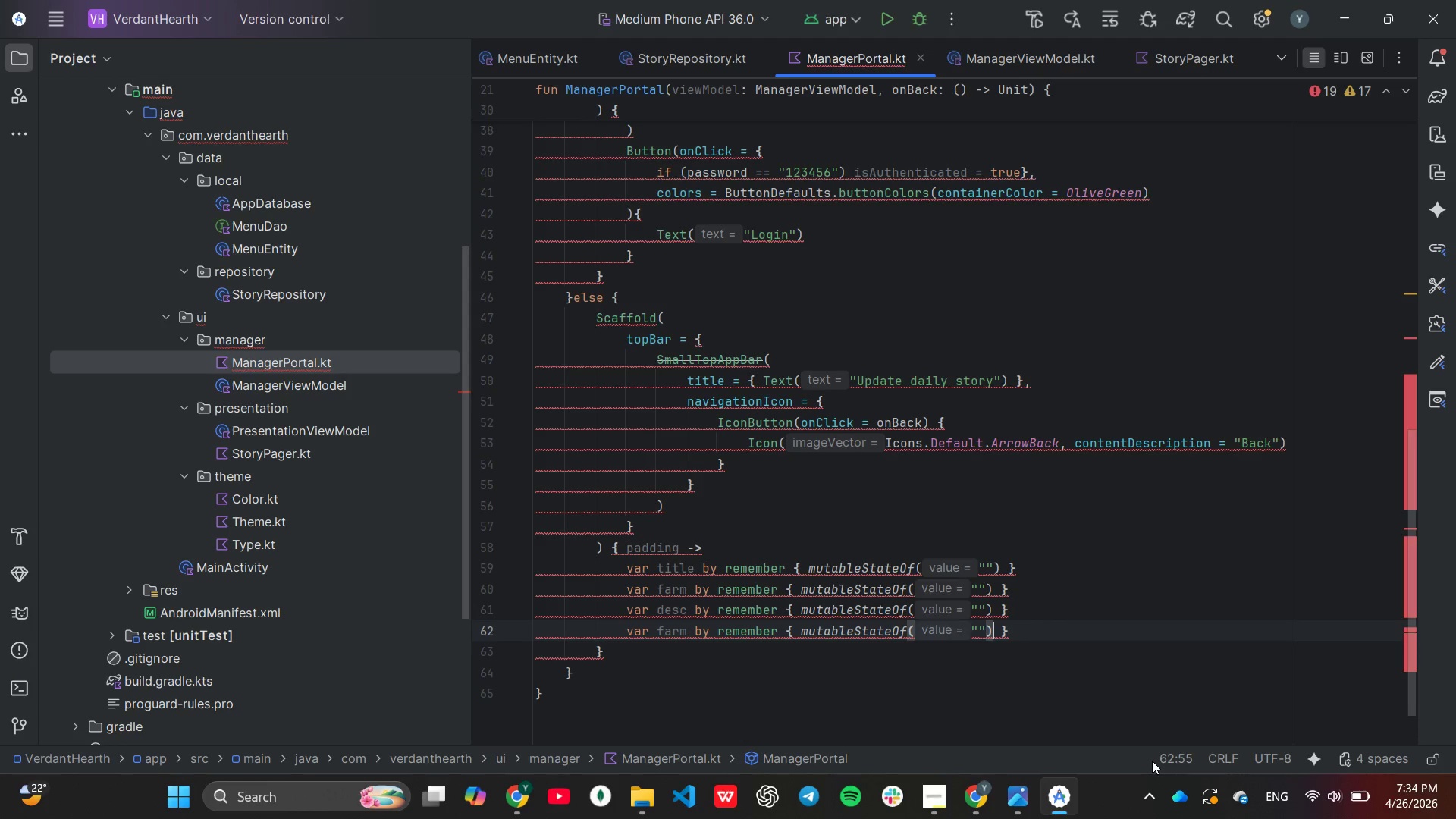 
hold_key(key=ArrowLeft, duration=1.52)
 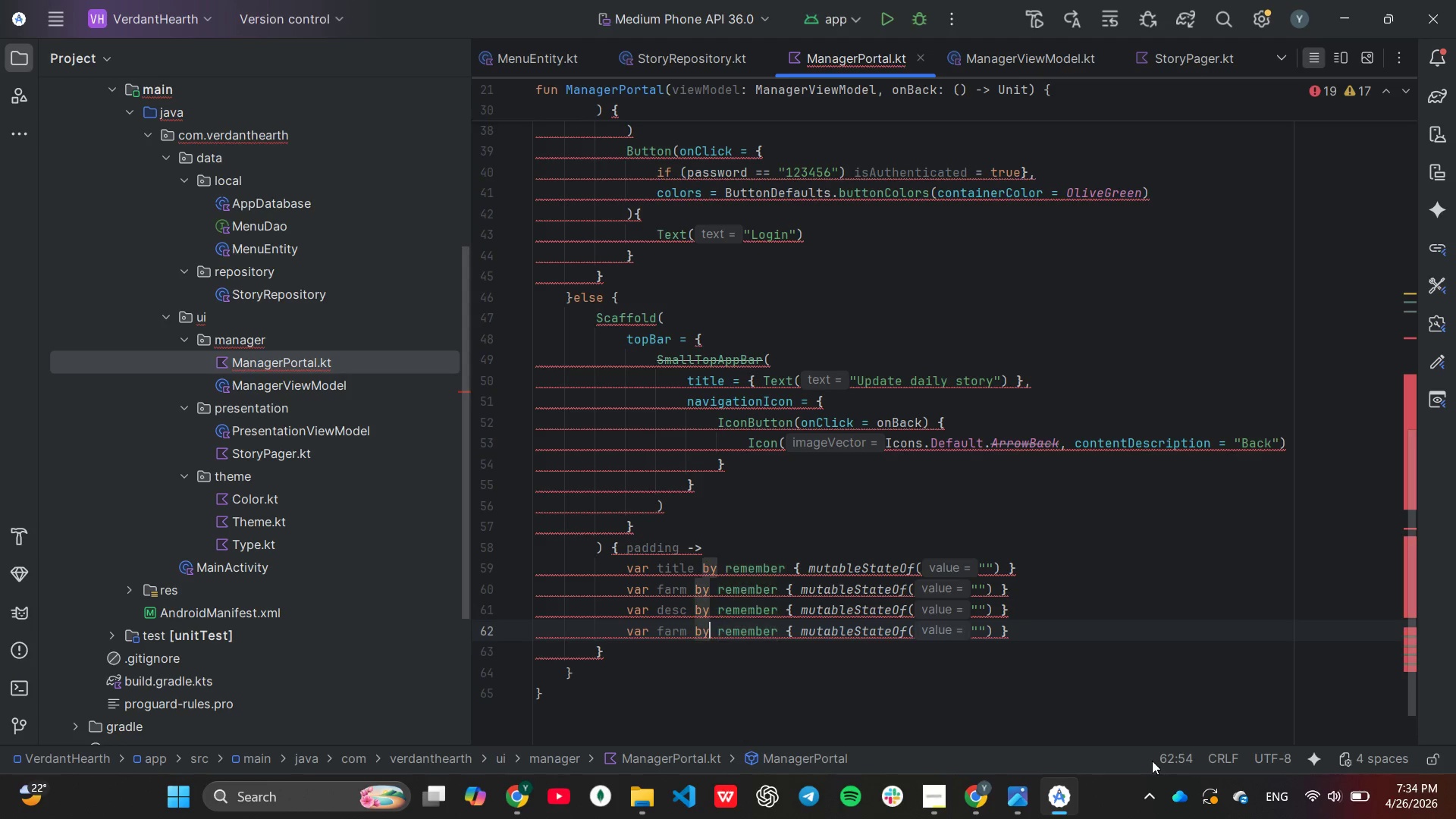 
key(ArrowLeft)
 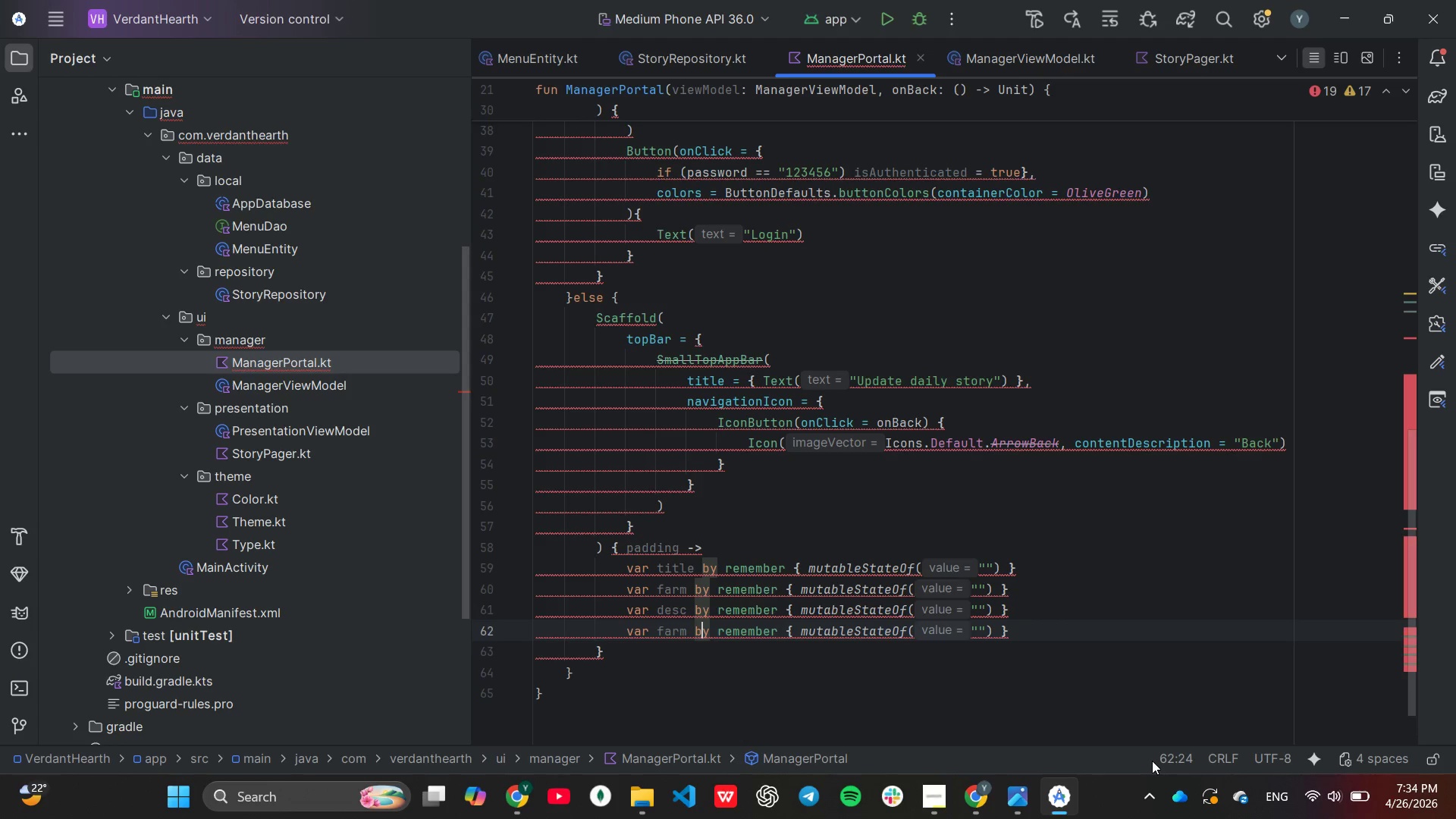 
key(ArrowLeft)
 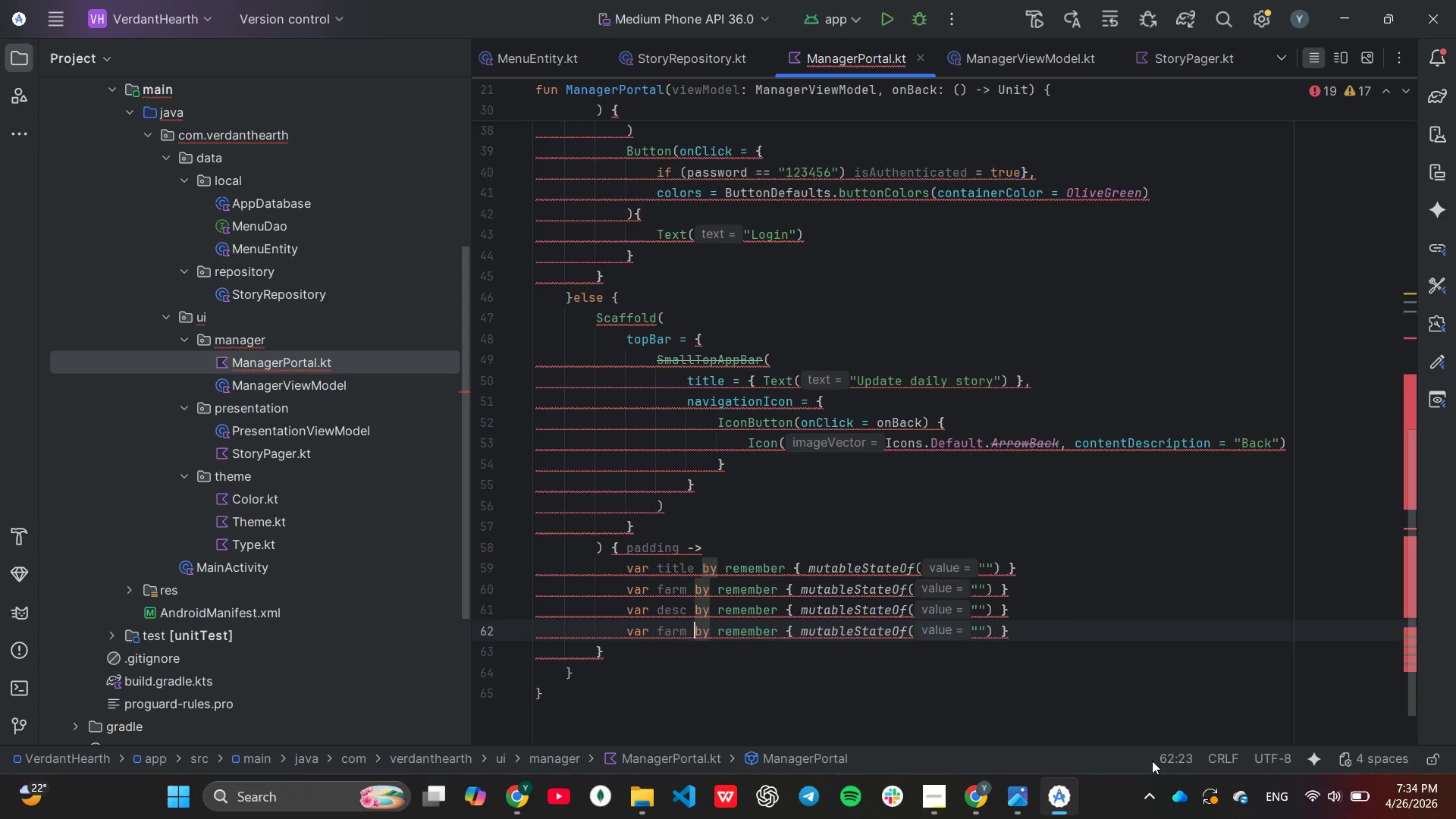 
key(ArrowLeft)
 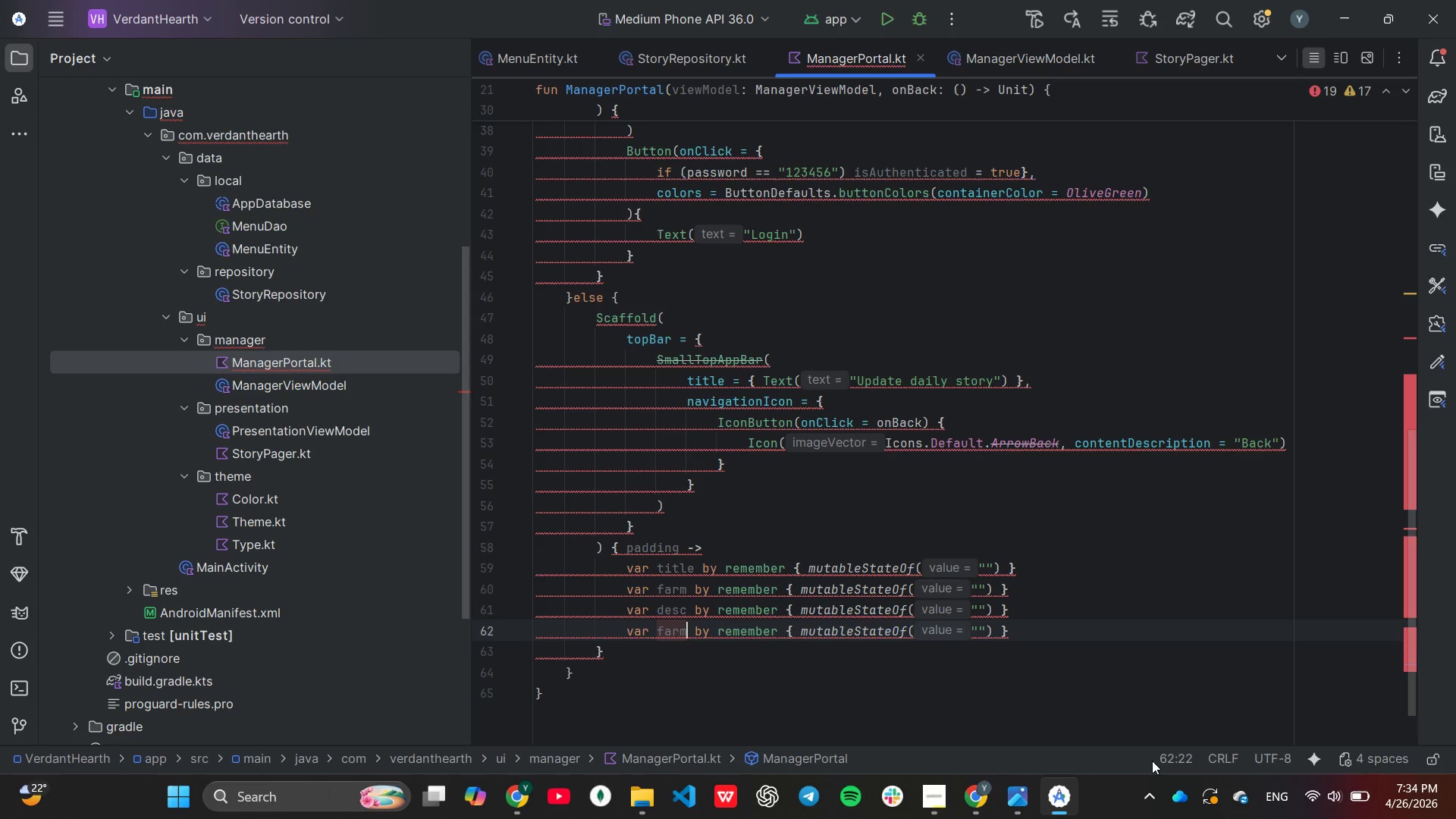 
key(ArrowLeft)
 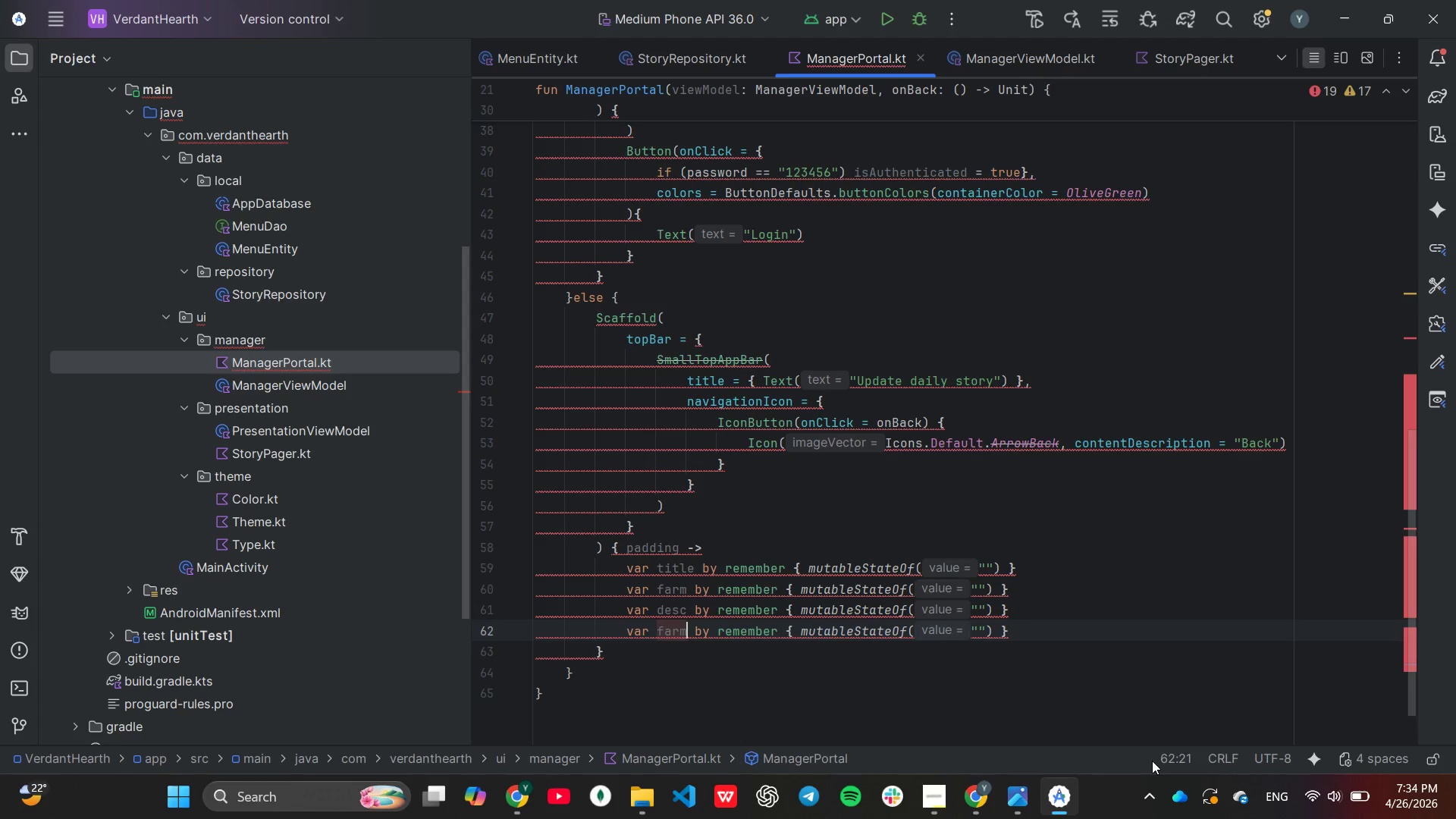 
key(Backspace)
key(Backspace)
key(Backspace)
key(Backspace)
type(img)
 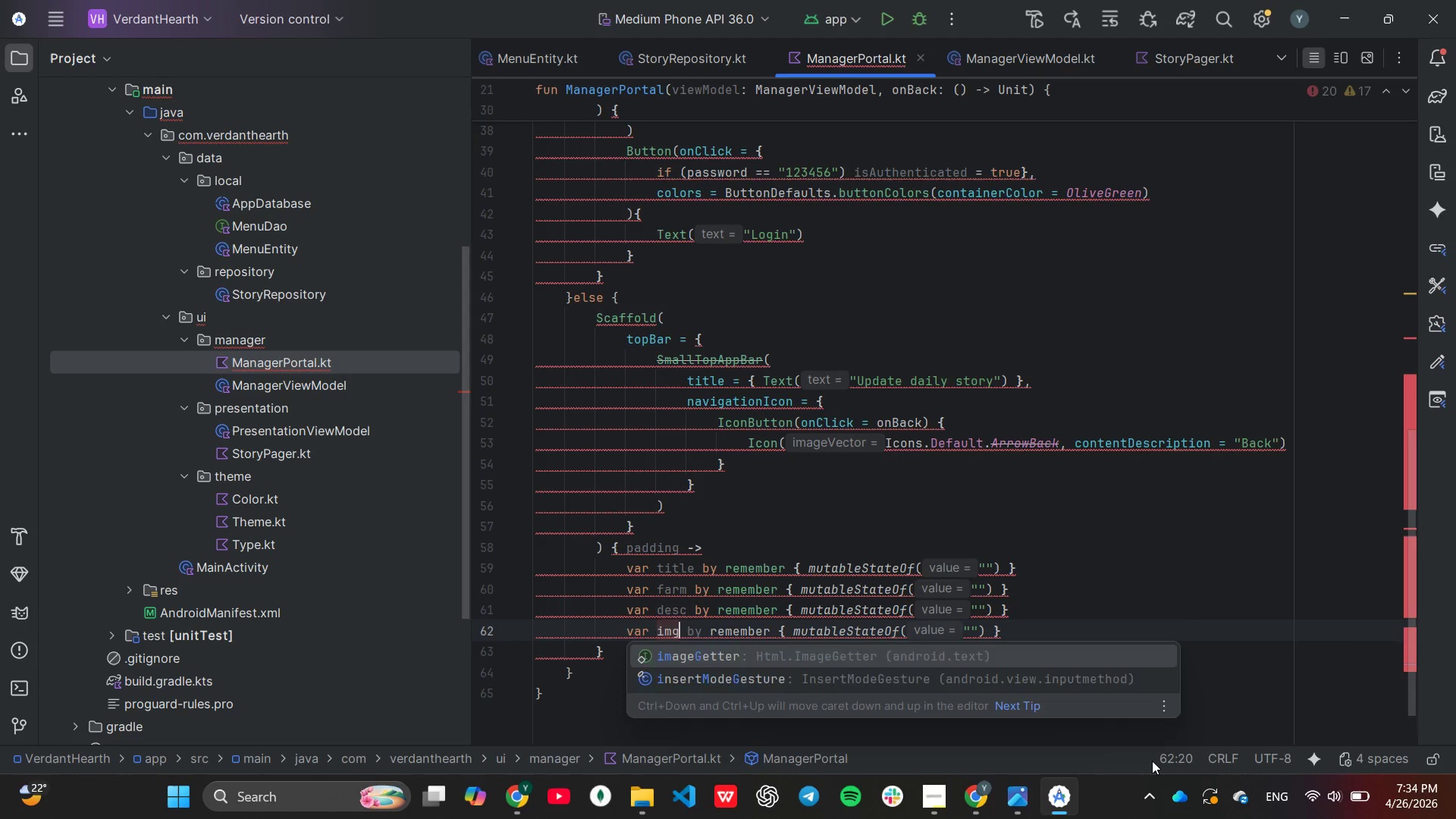 
hold_key(key=ArrowRight, duration=1.5)
 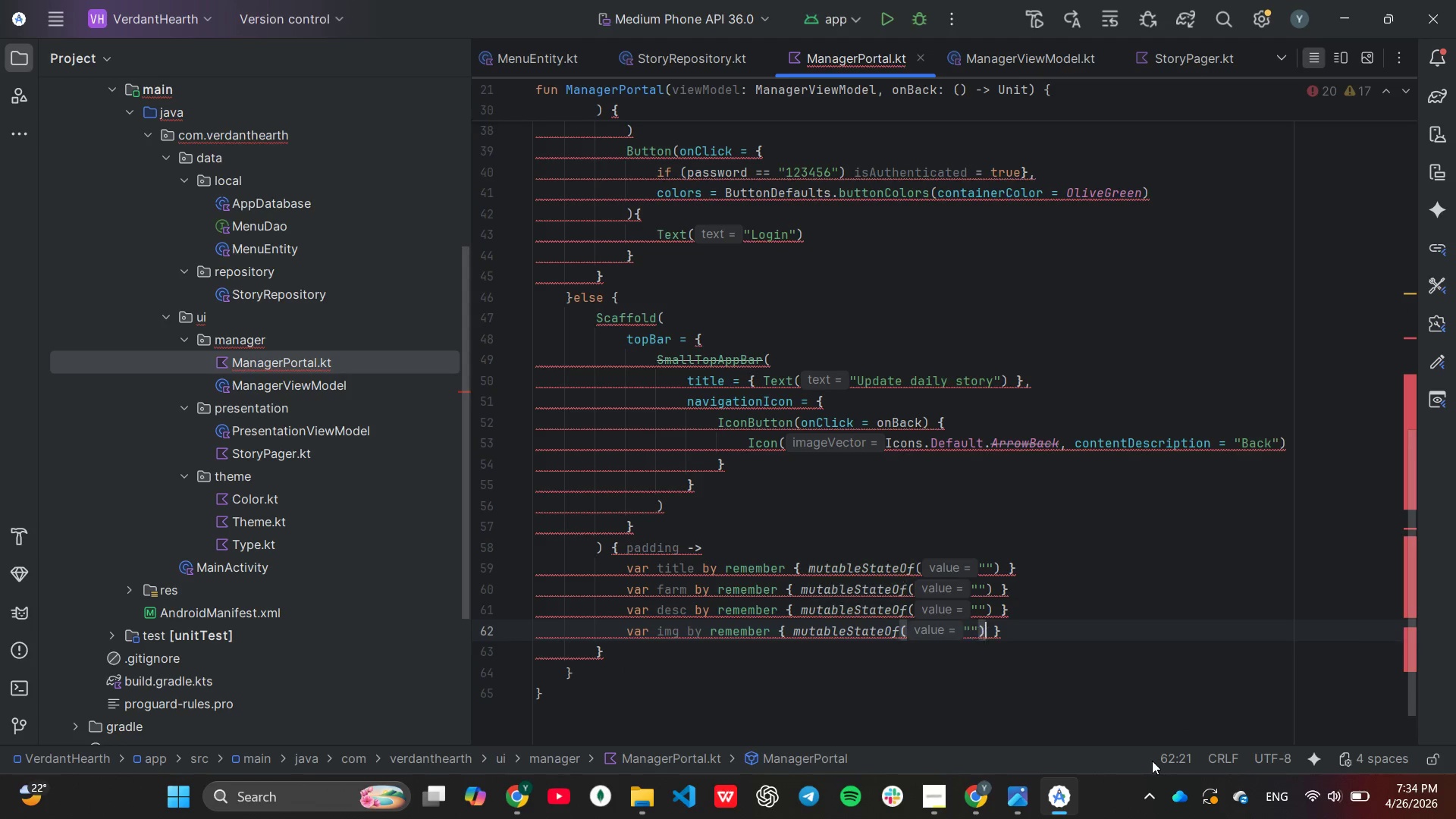 
key(ArrowRight)
 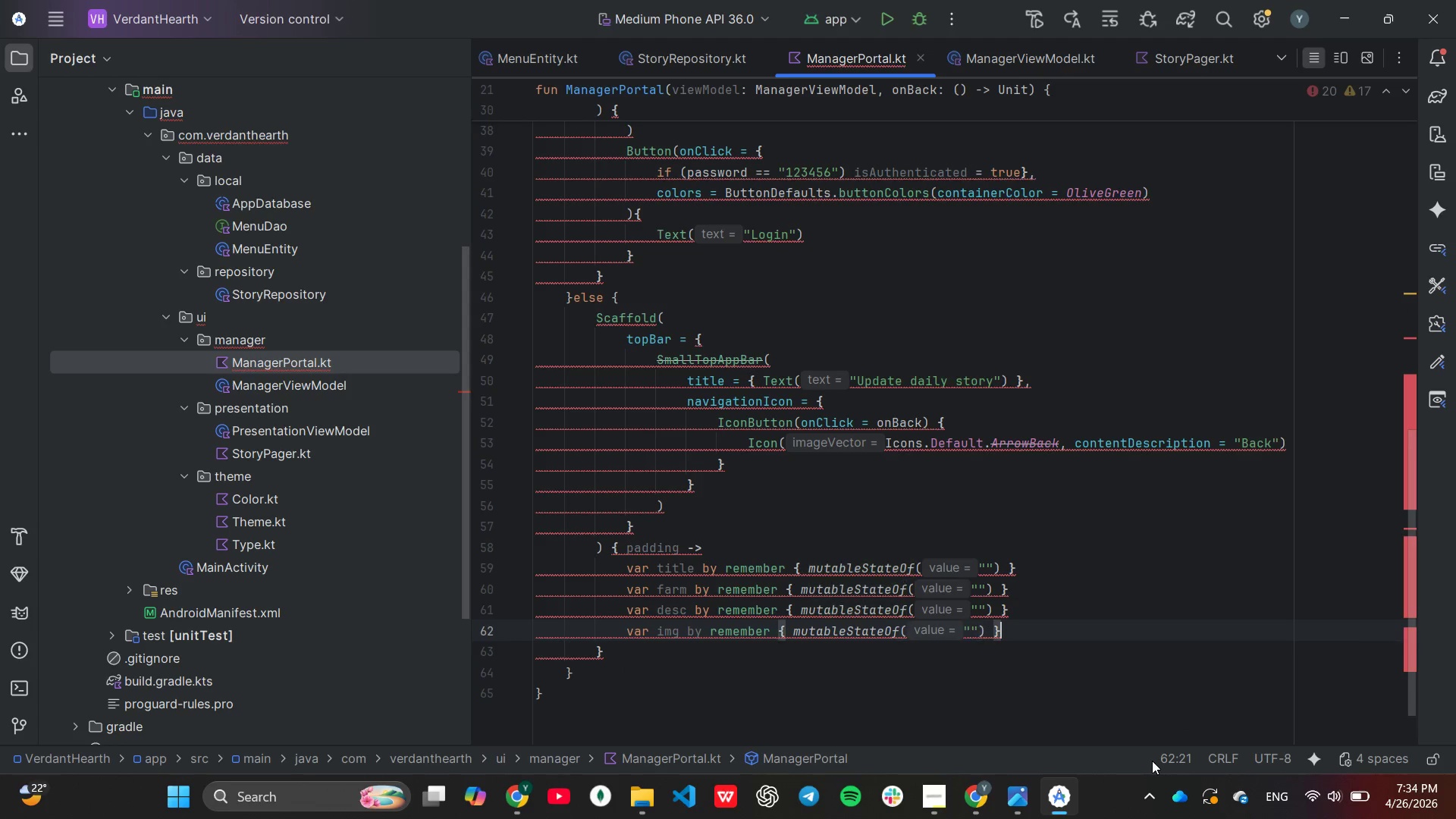 
key(ArrowRight)
 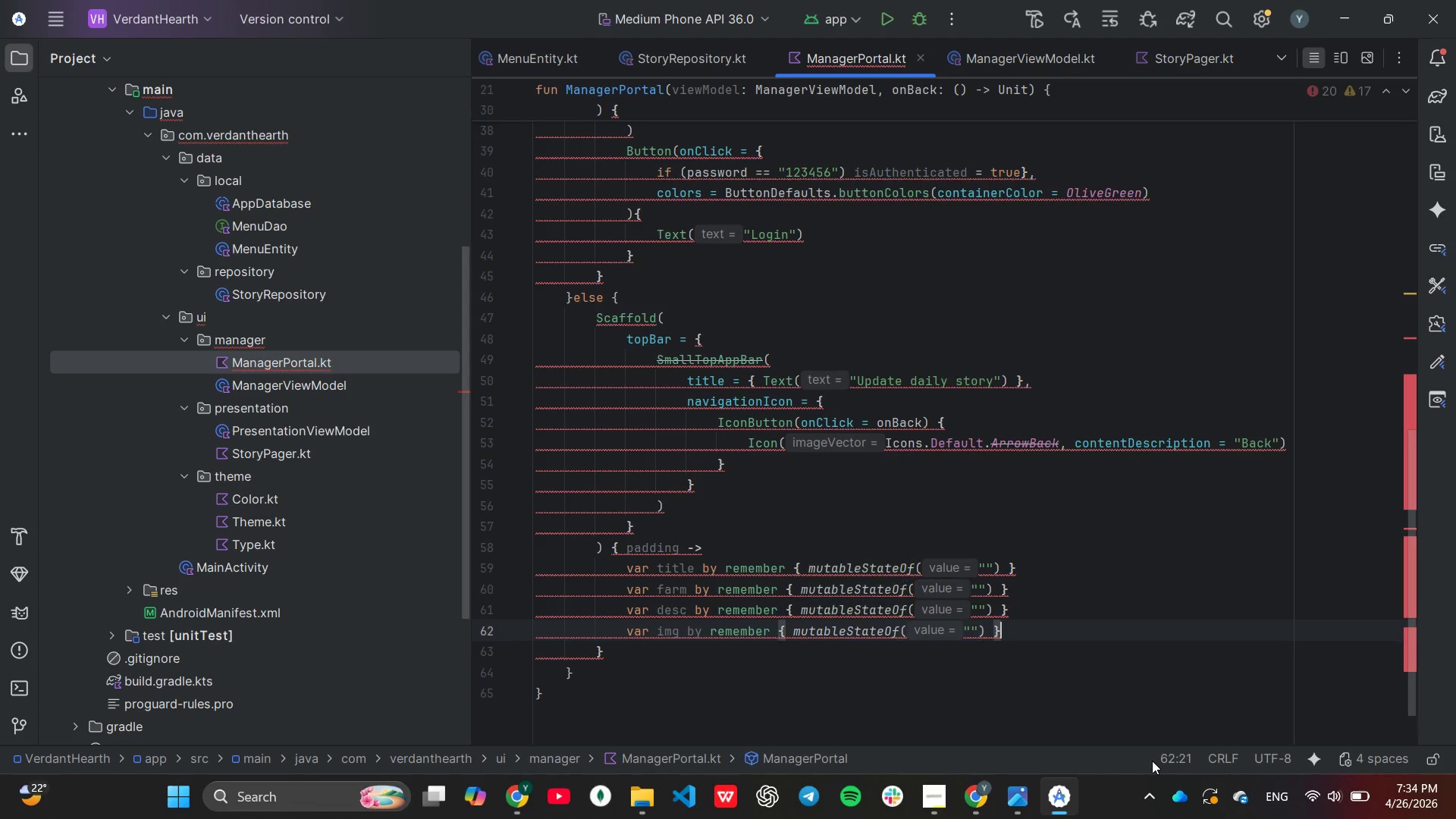 
key(ArrowRight)
 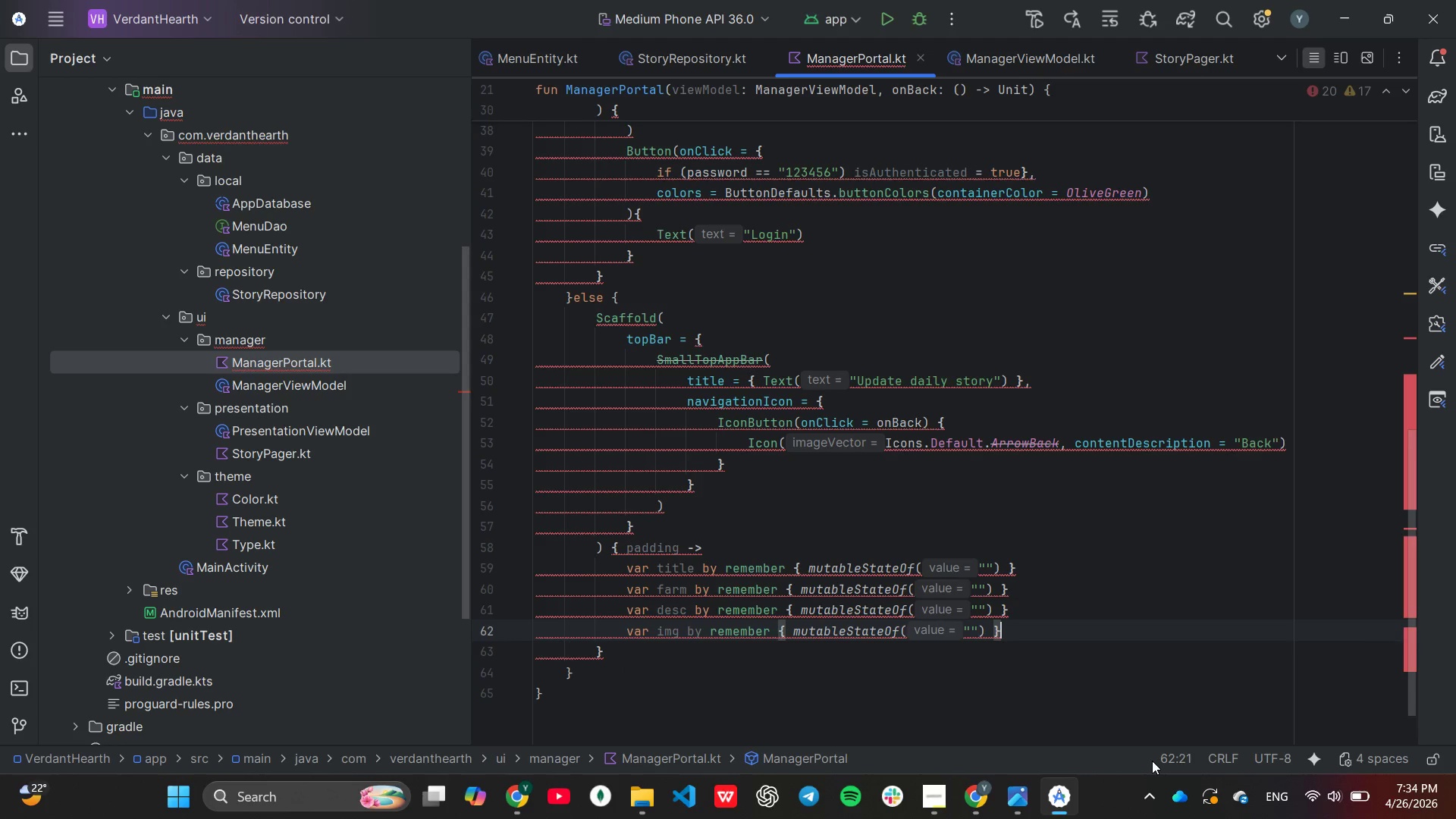 
key(ArrowRight)
 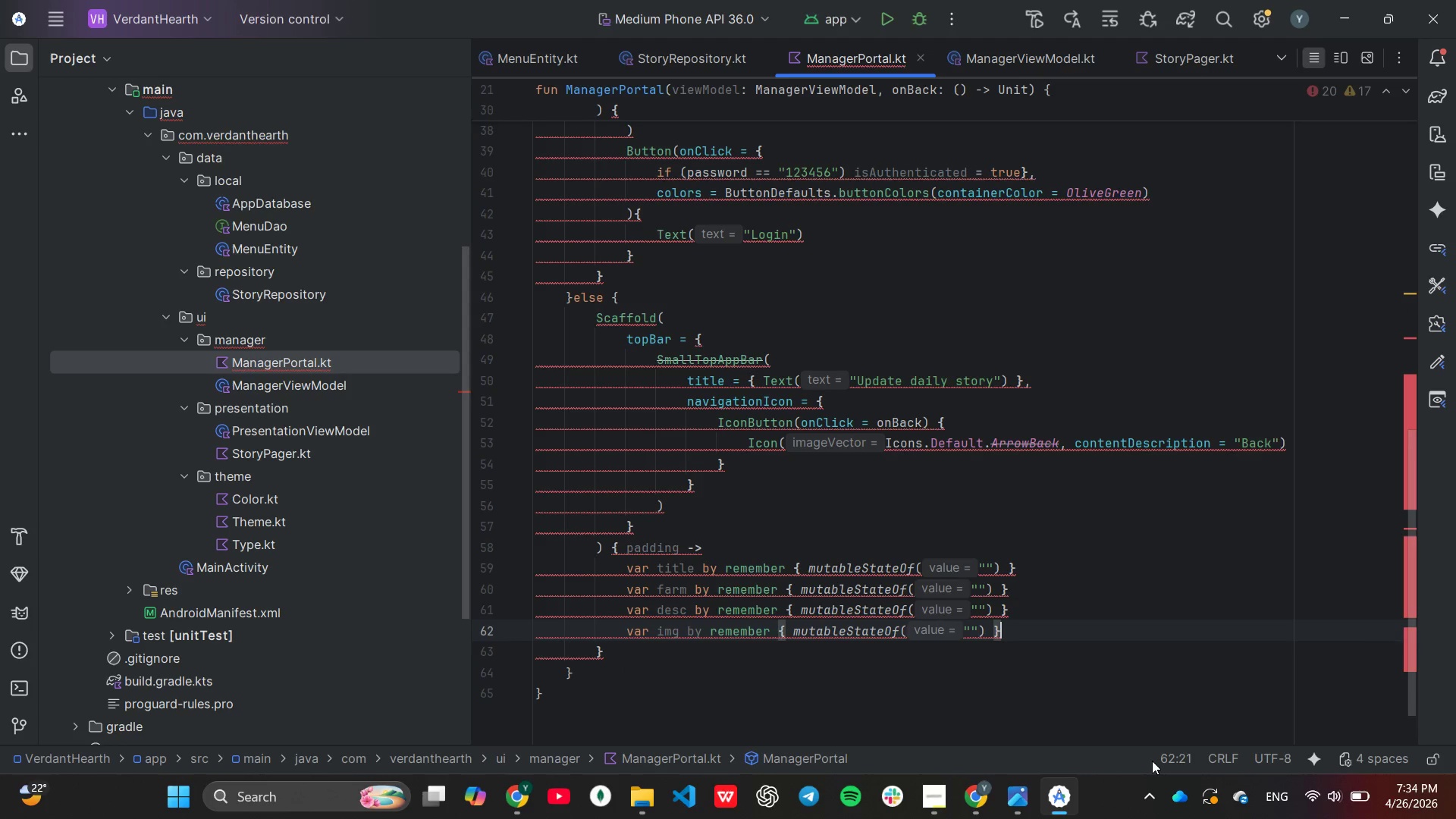 
key(ArrowRight)
 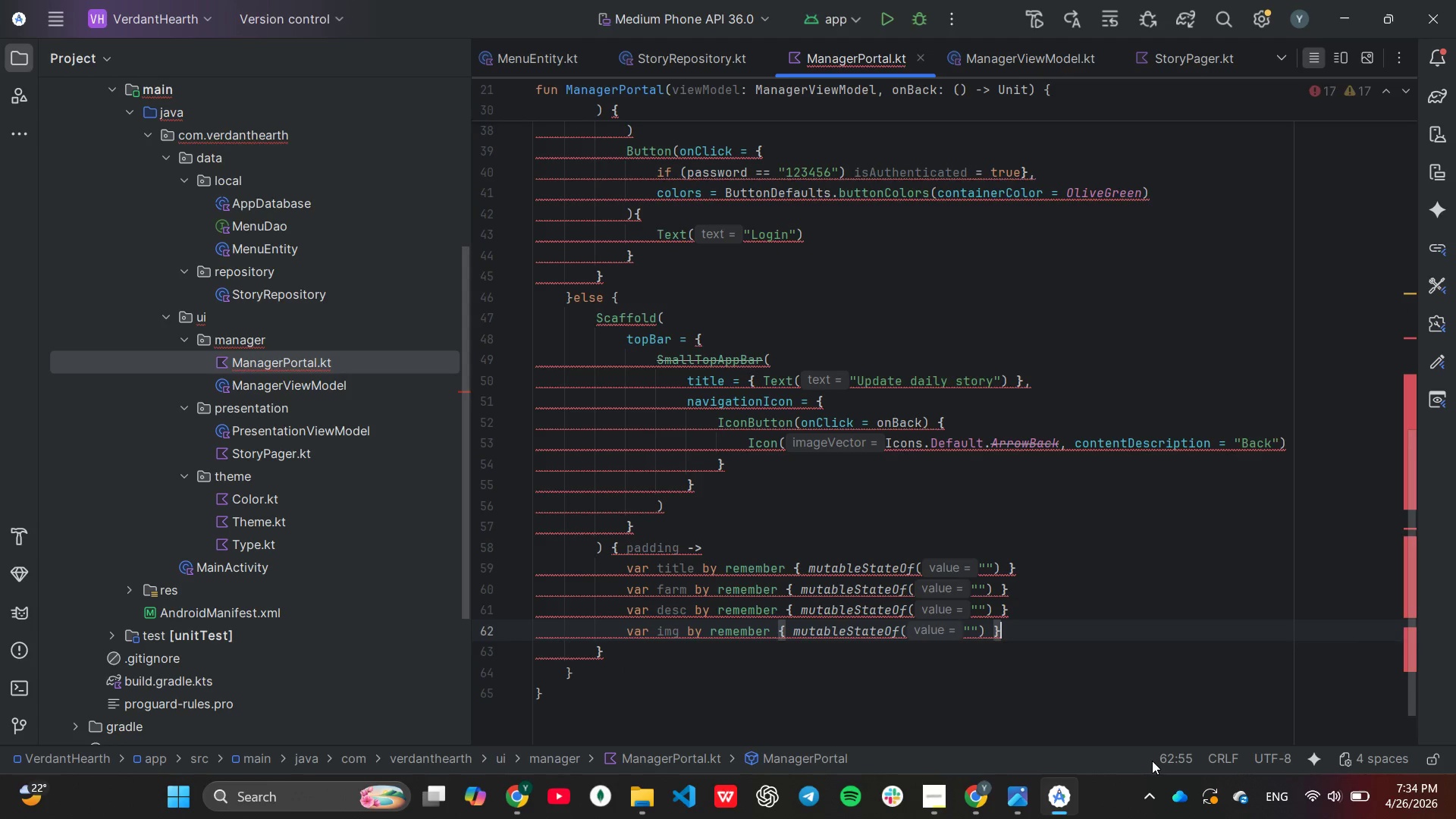 
key(ArrowLeft)
 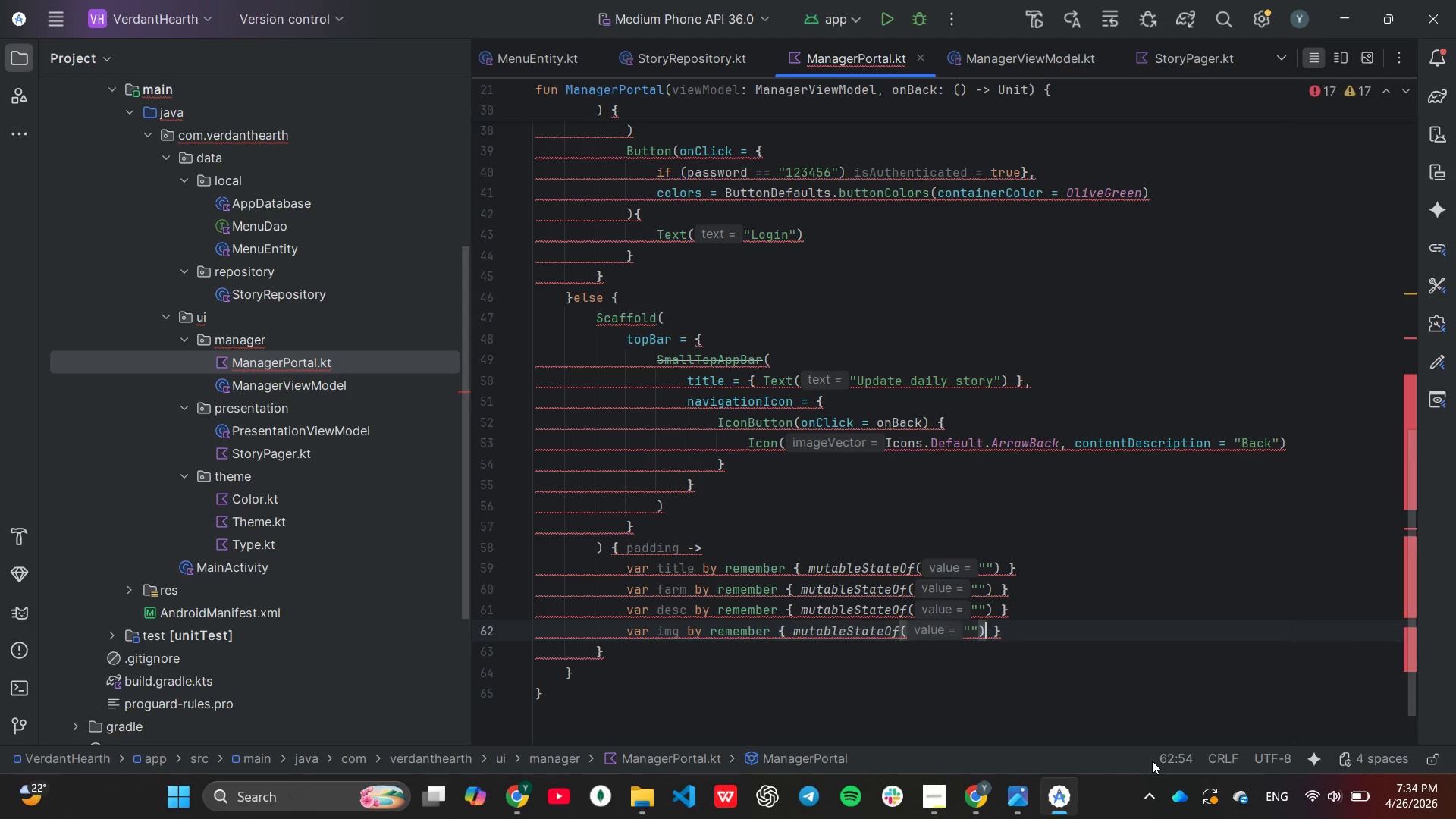 
key(ArrowLeft)
 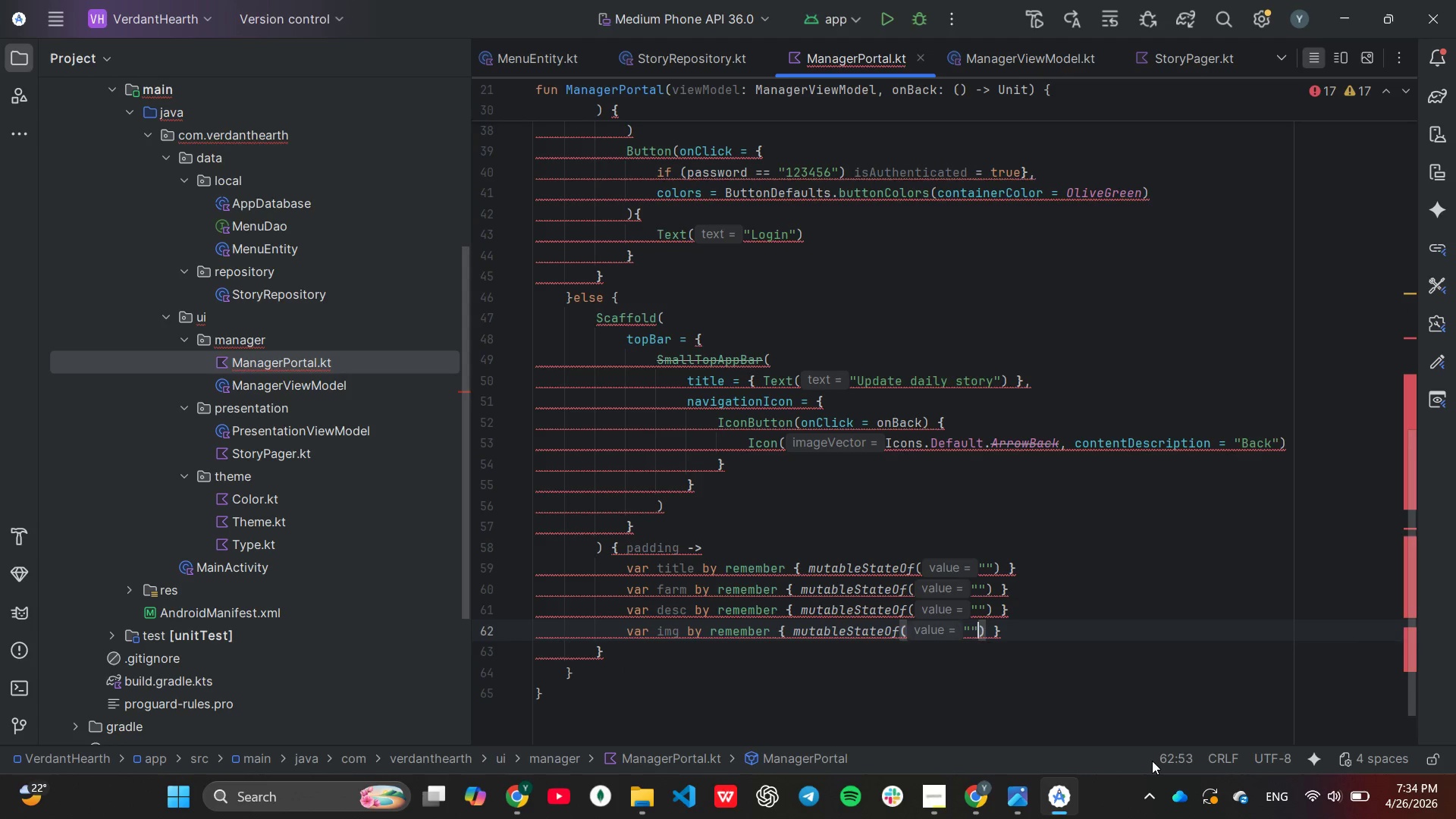 
key(ArrowLeft)
 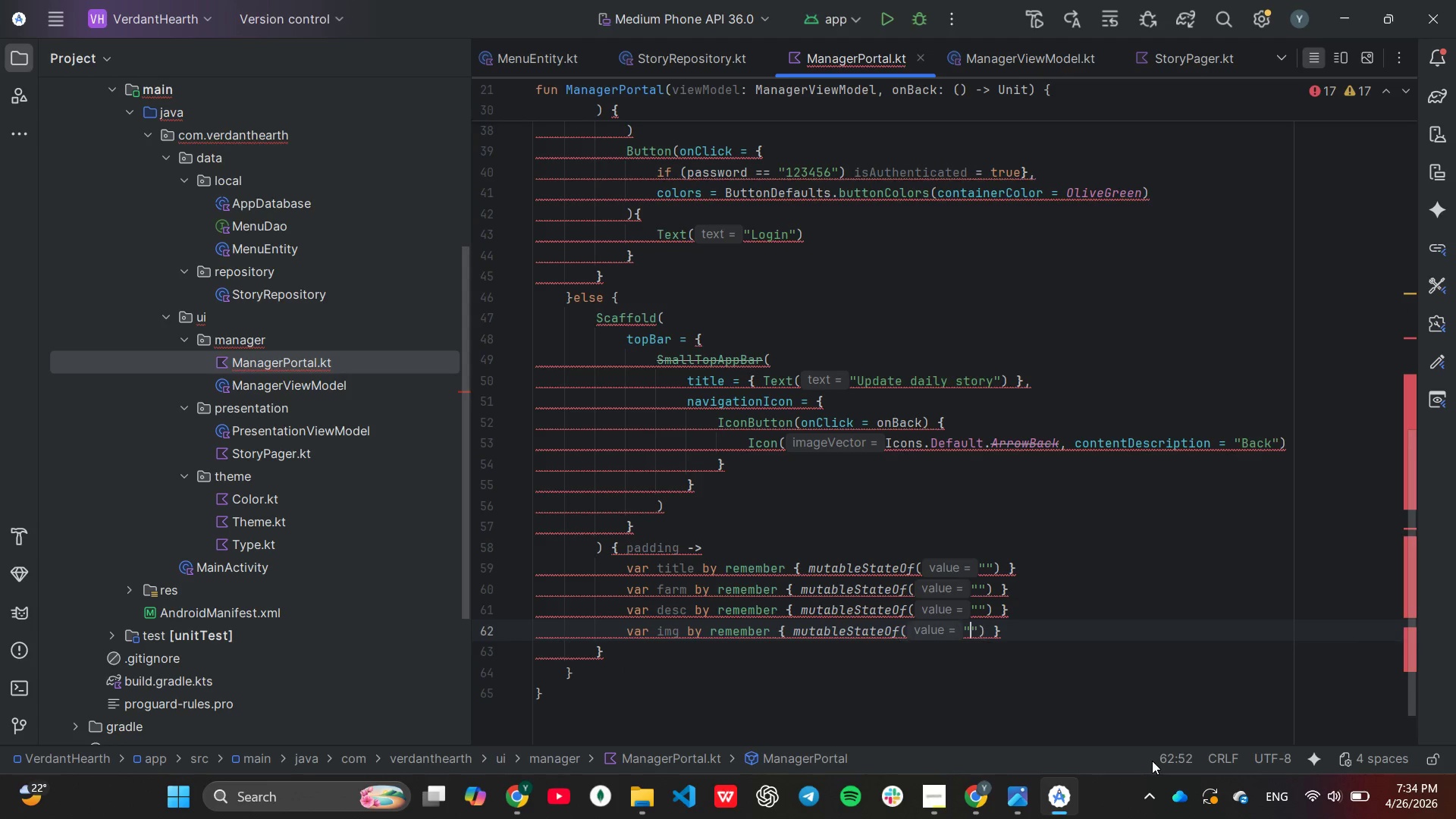 
key(ArrowLeft)
 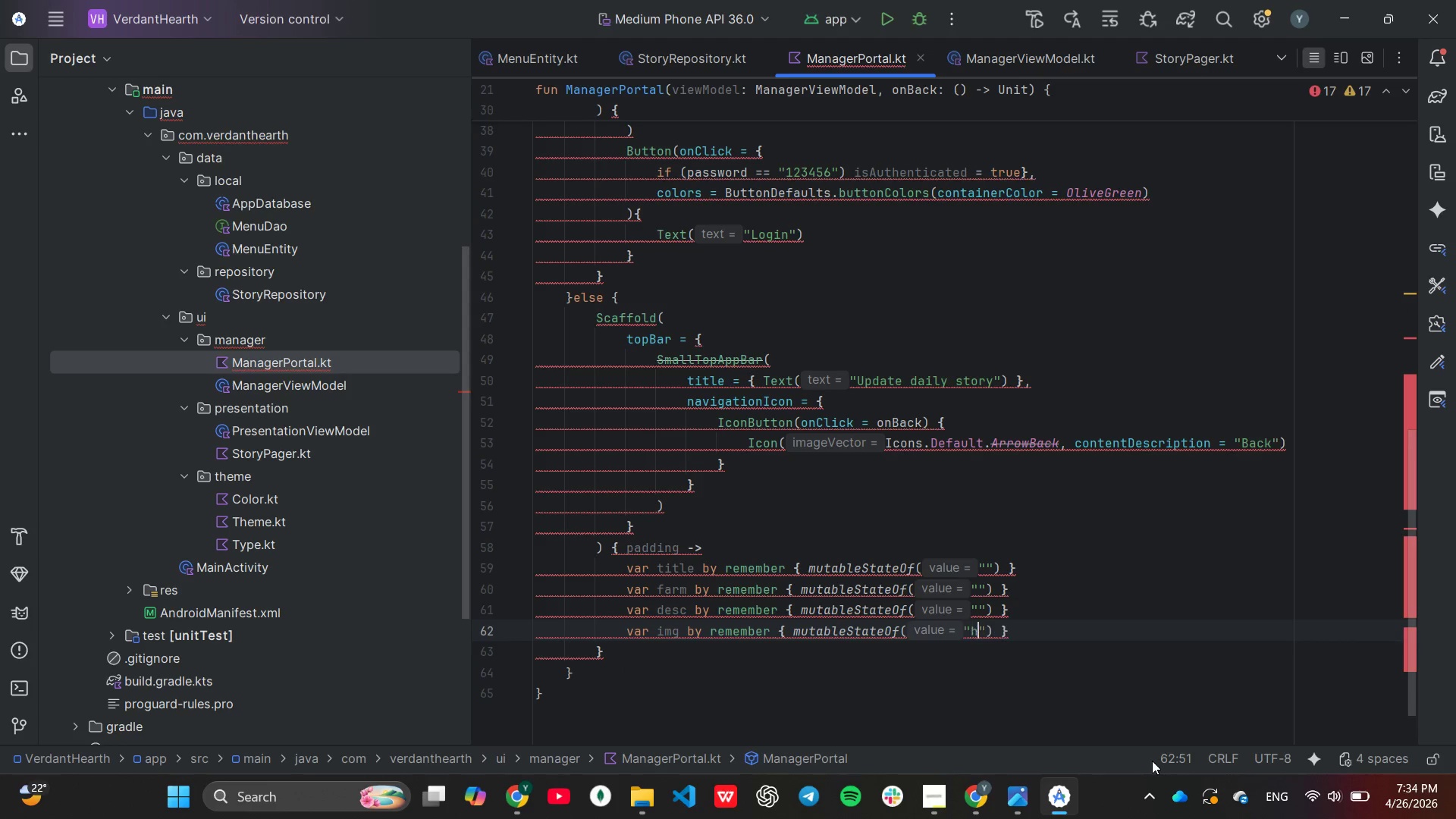 
type(harvest)
 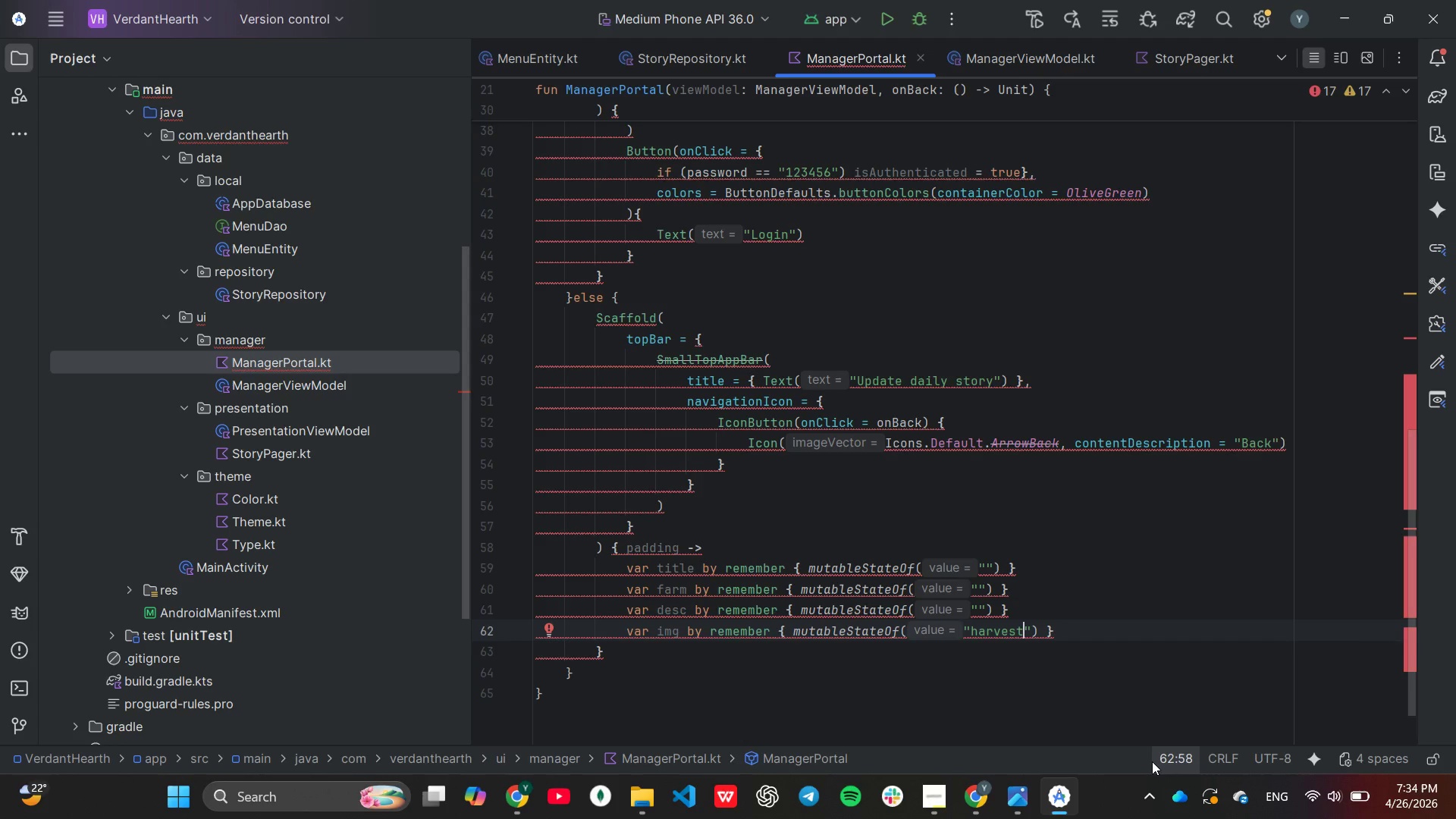 
wait(11.38)
 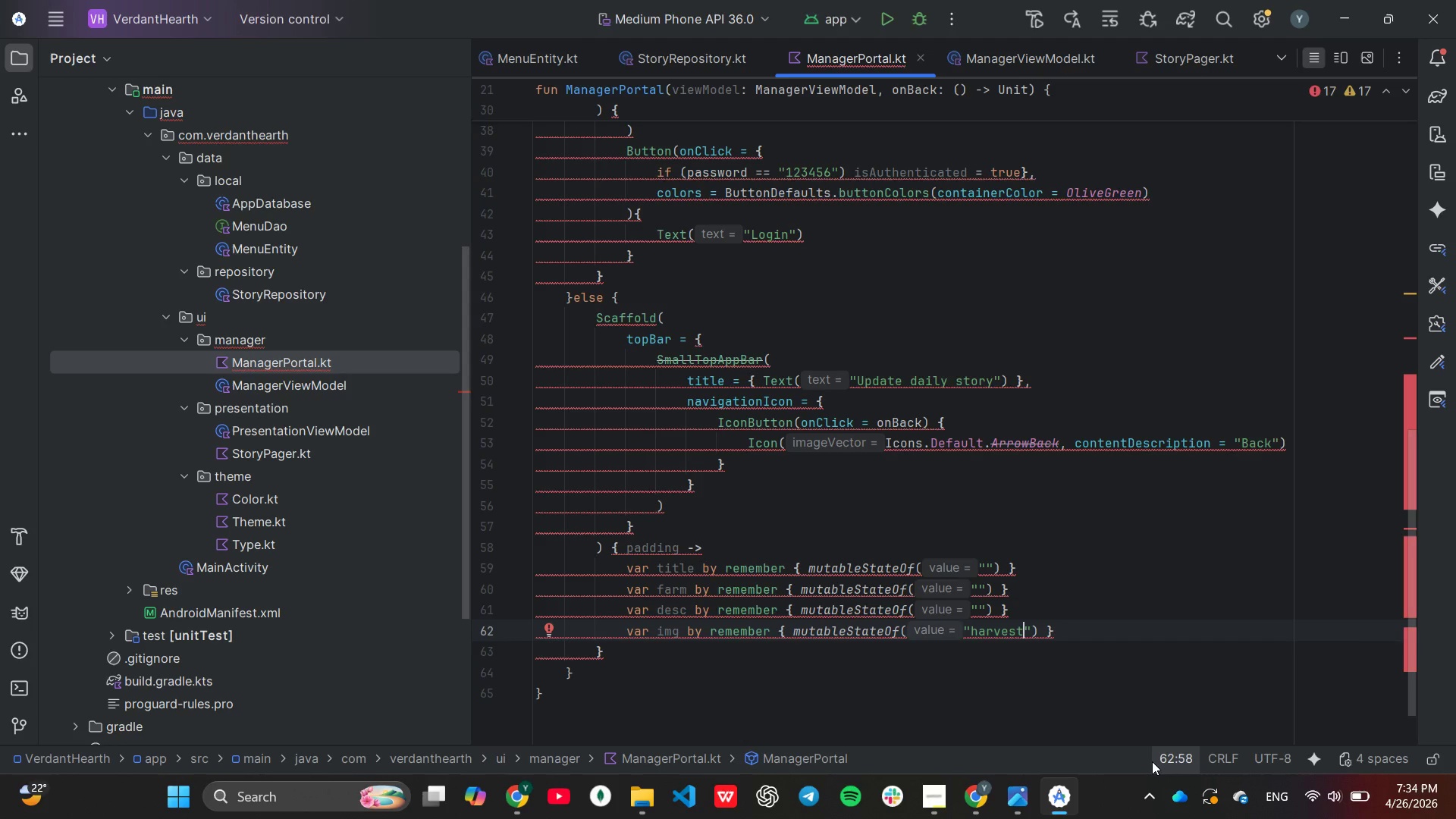 
key(End)
 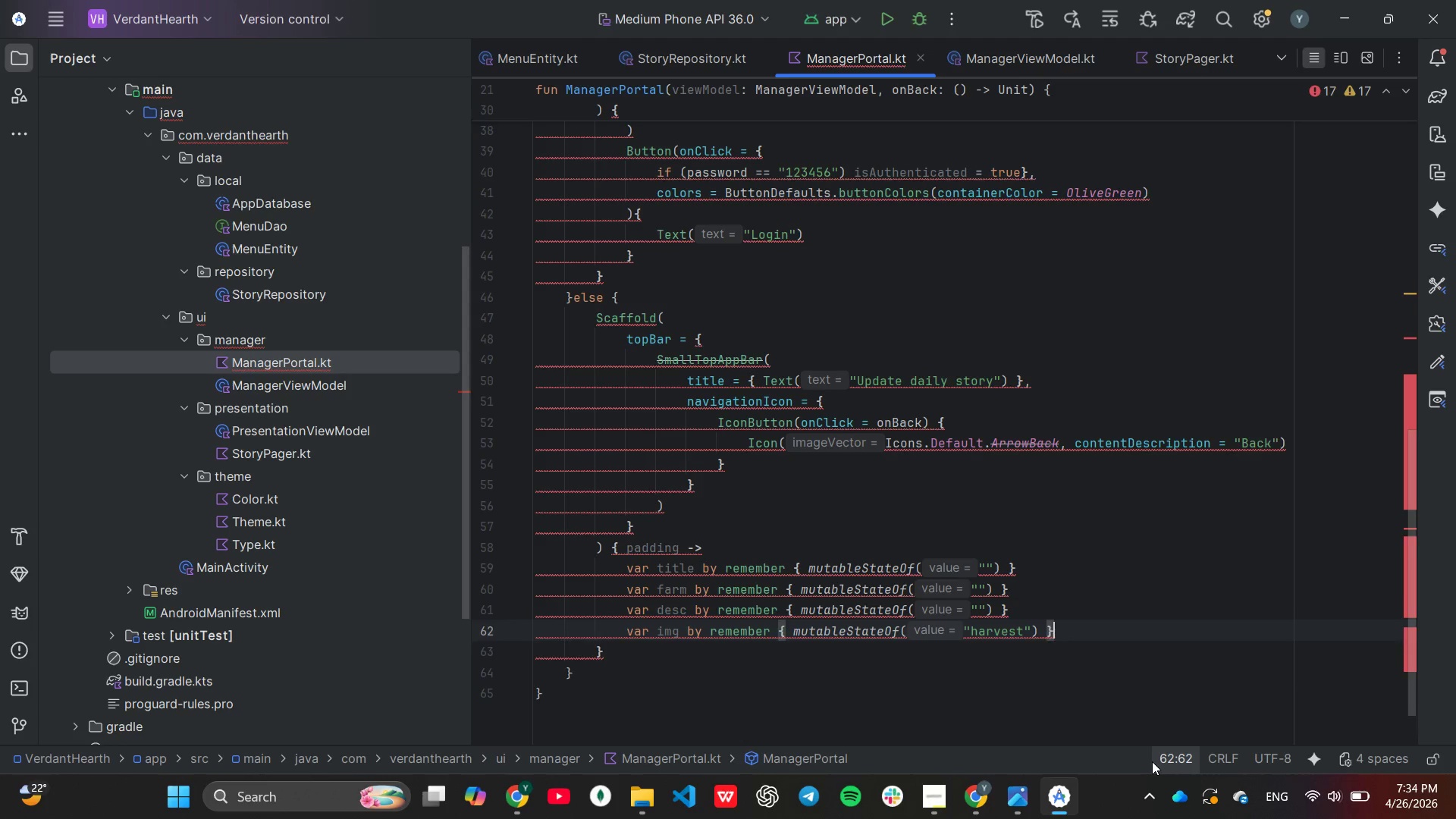 
key(Enter)
 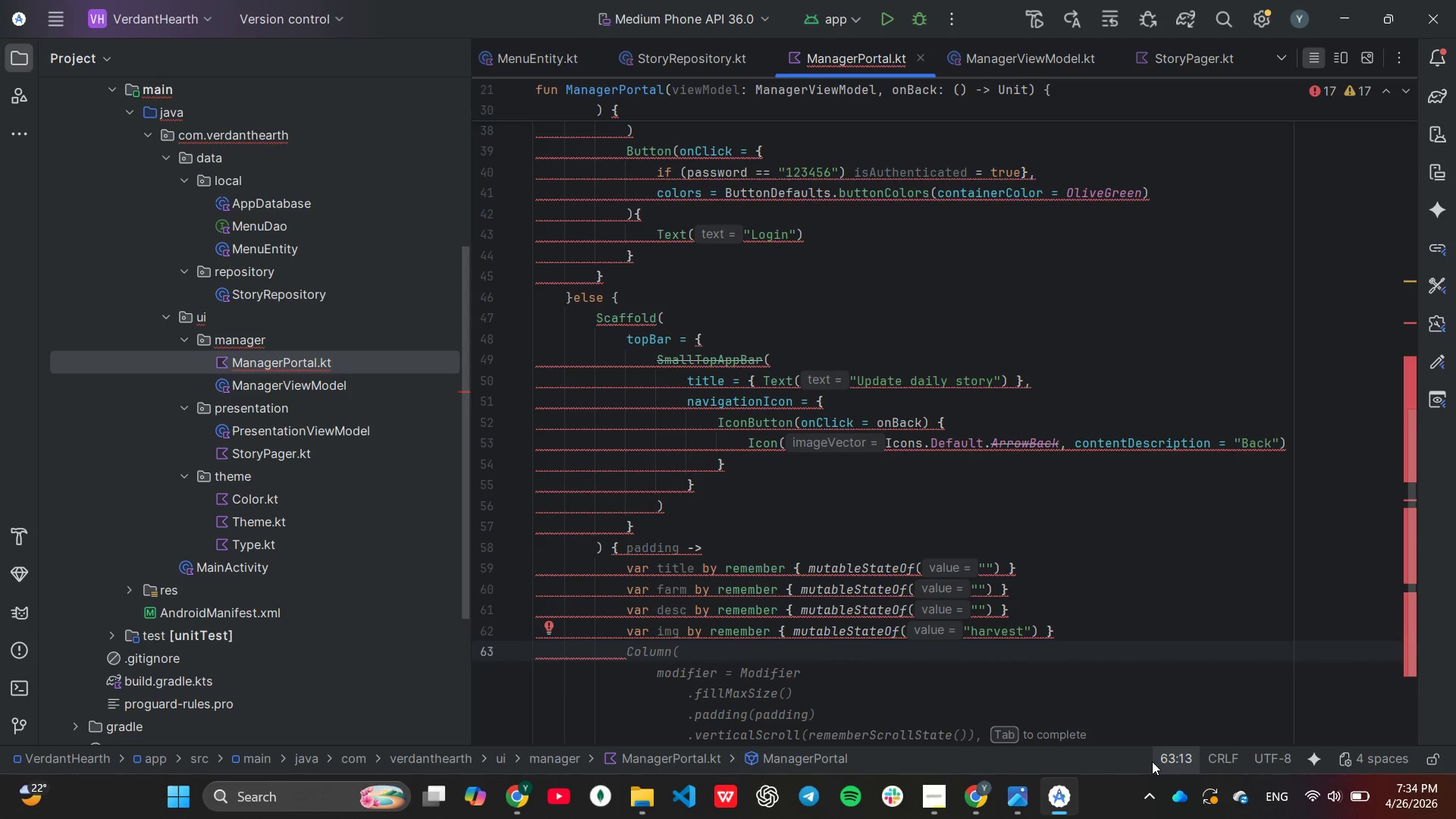 
key(Tab)
 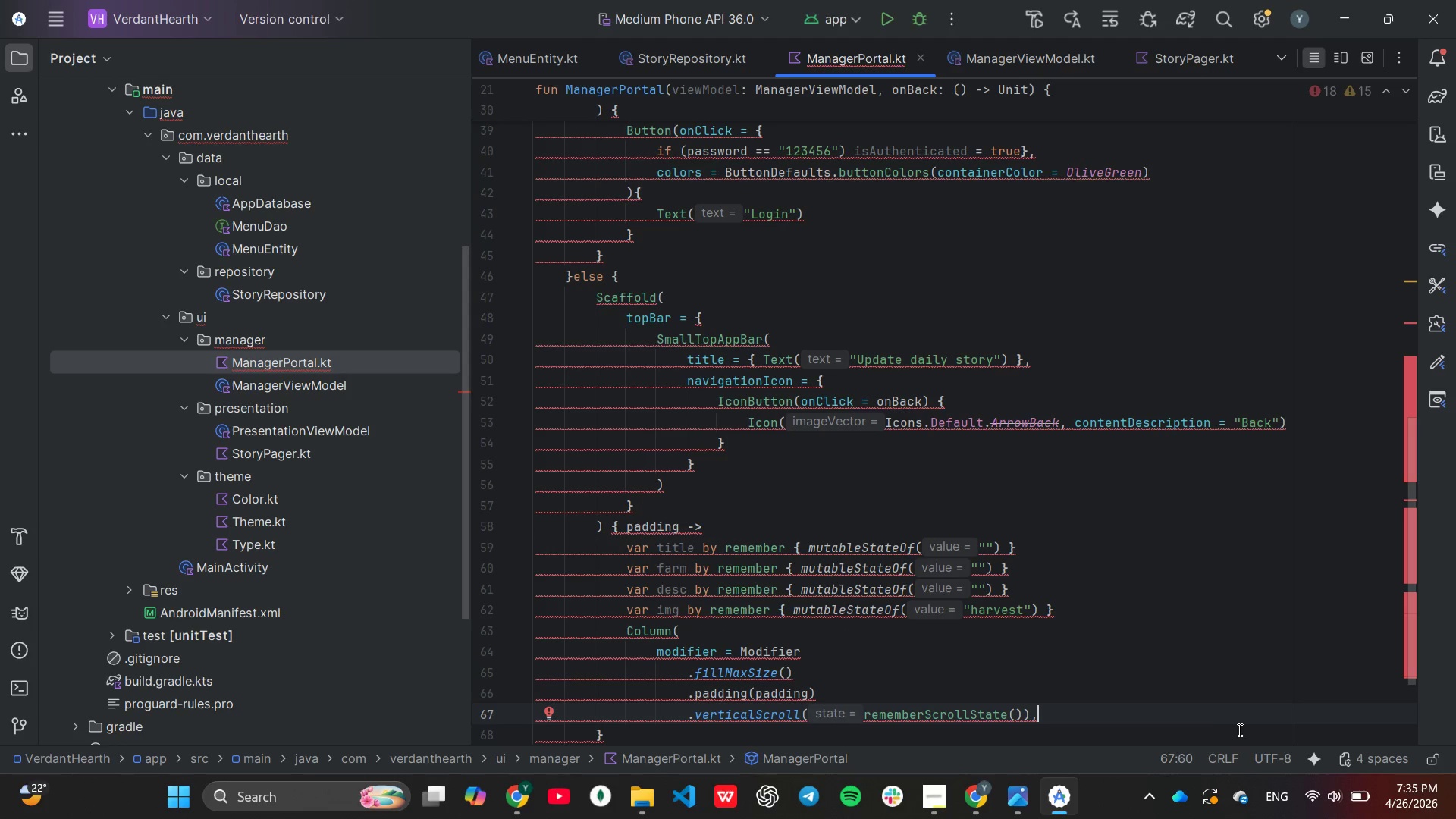 
scroll: coordinate [1239, 727], scroll_direction: down, amount: 2.0
 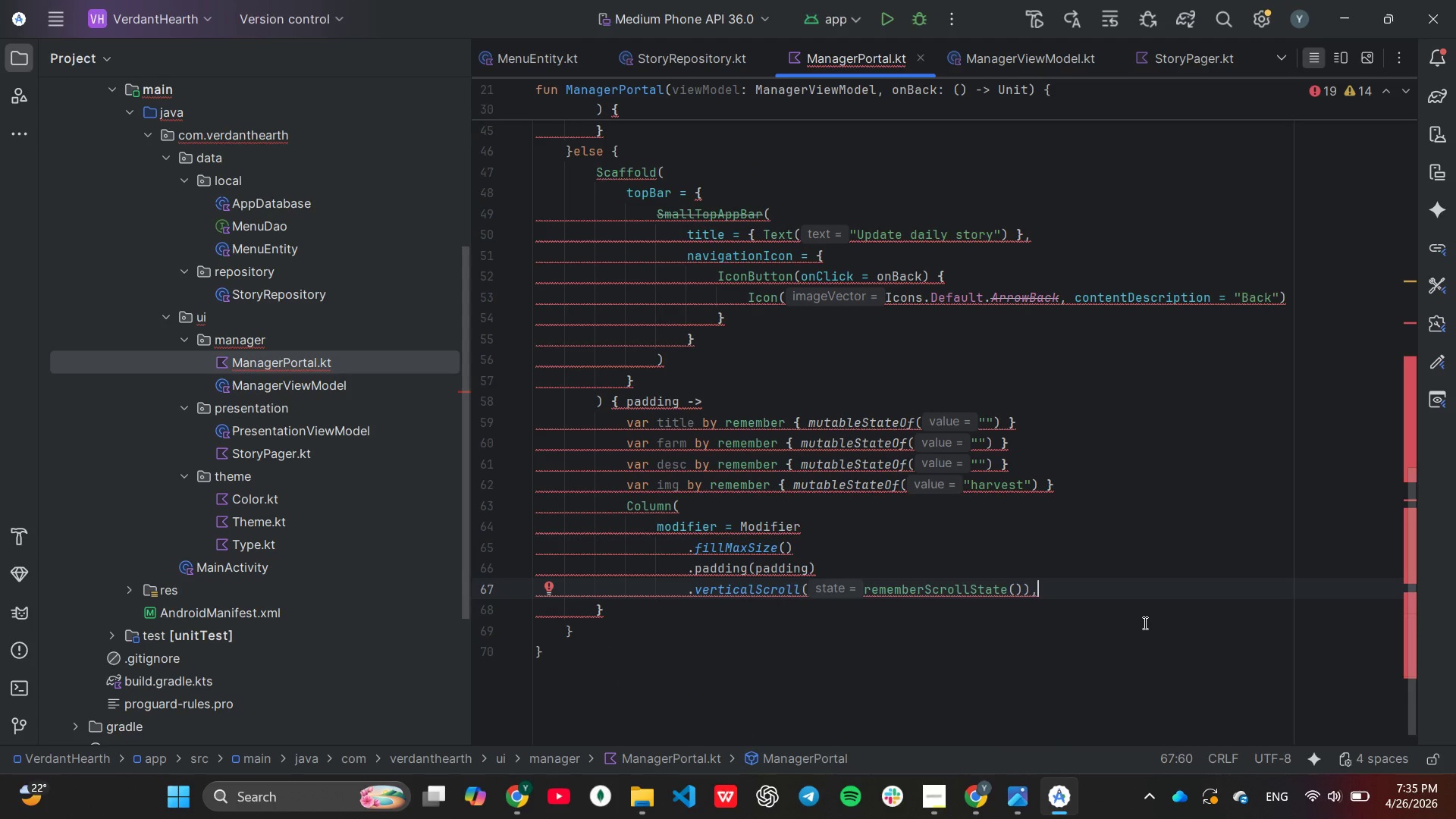 
wait(8.1)
 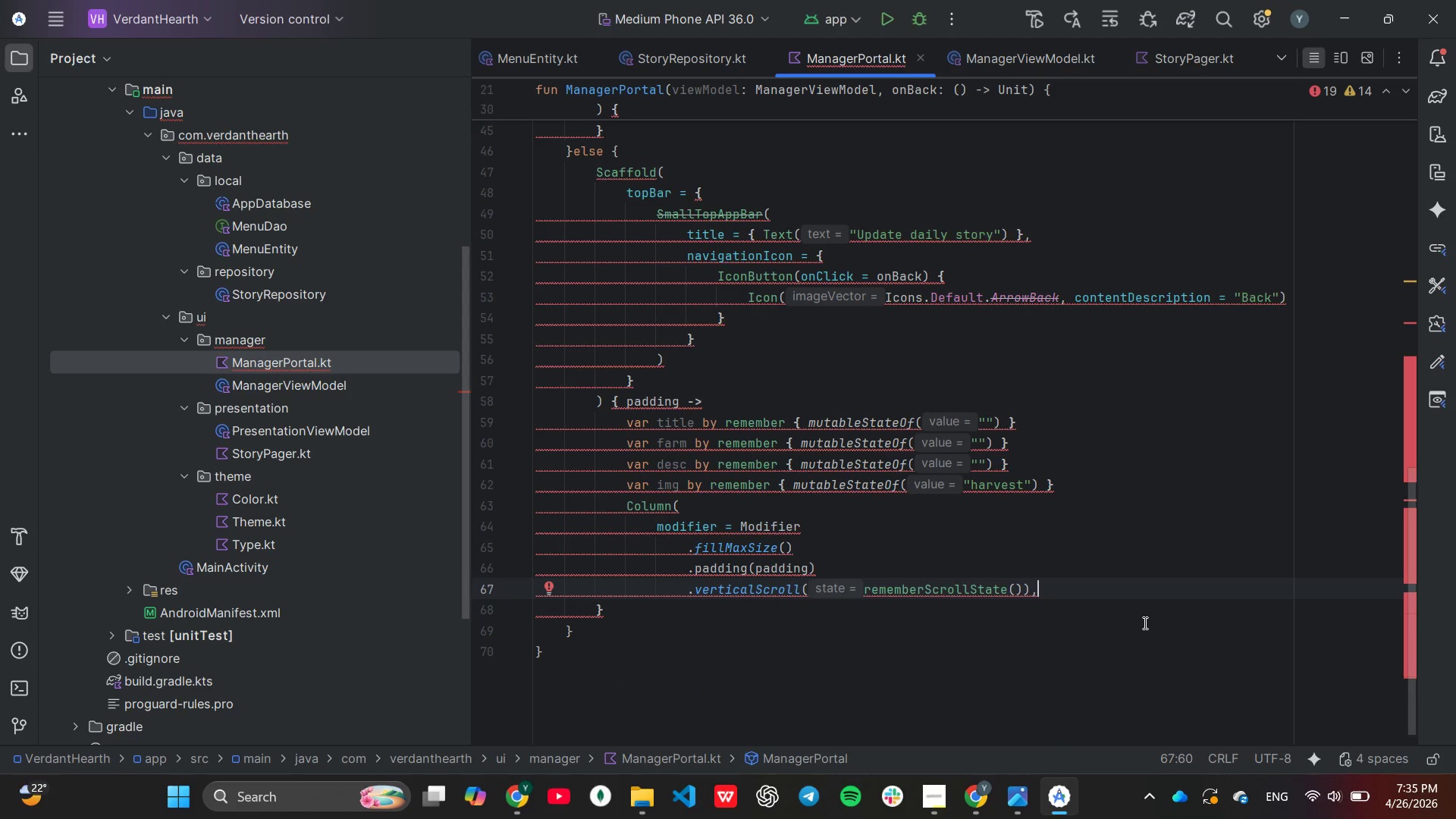 
left_click([941, 568])
 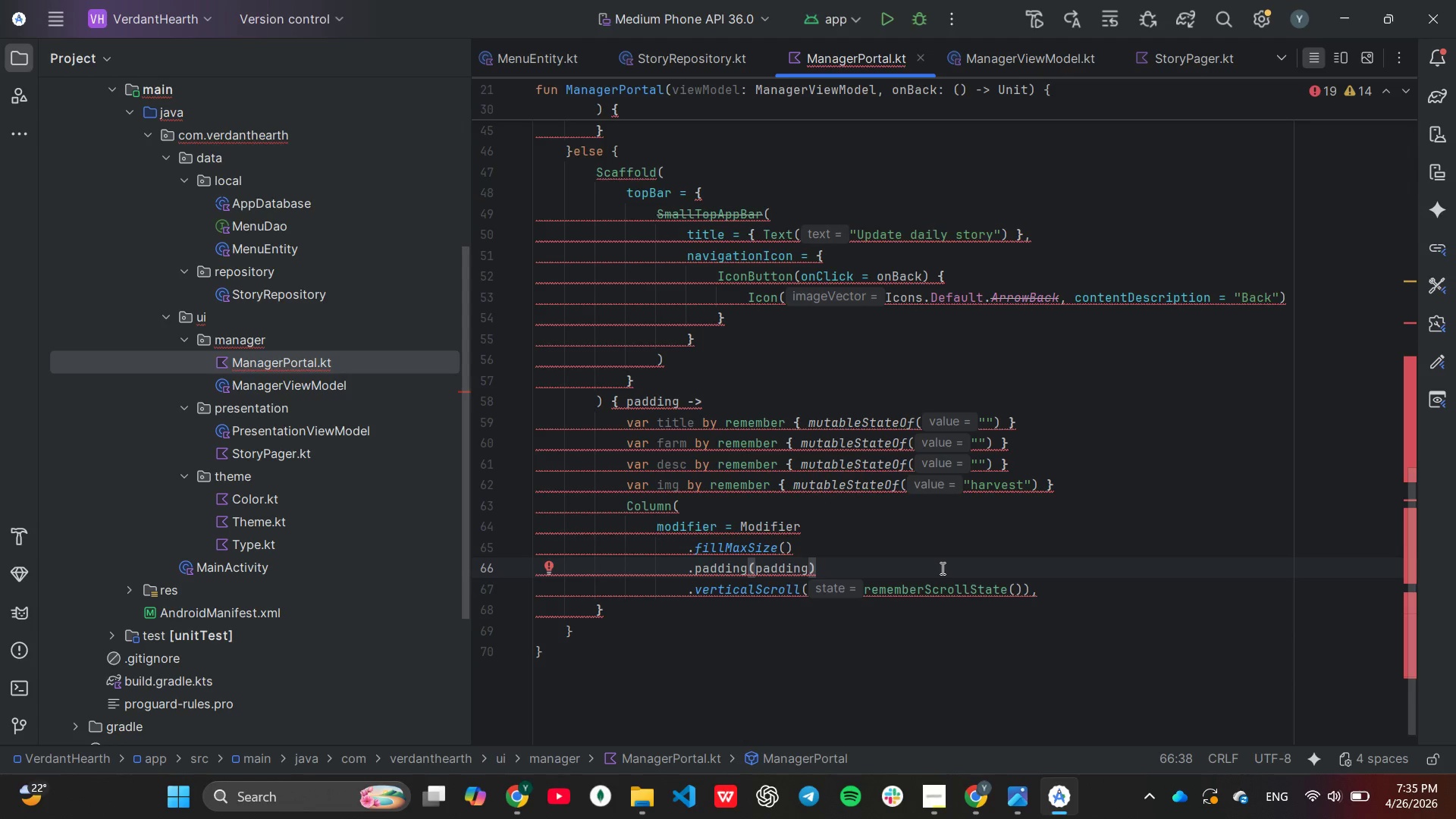 
key(Enter)
 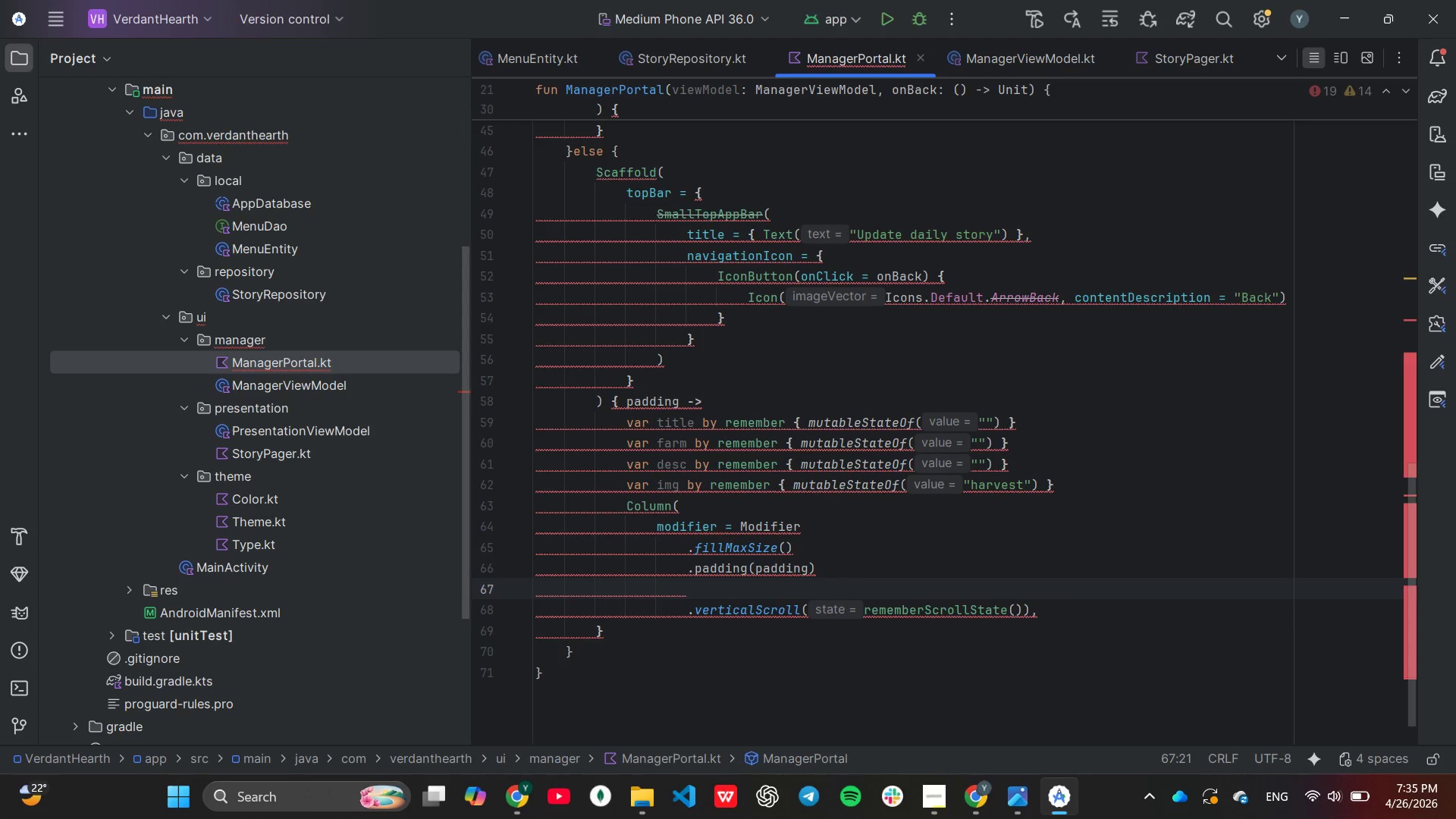 
type(.padding(16.dp)
 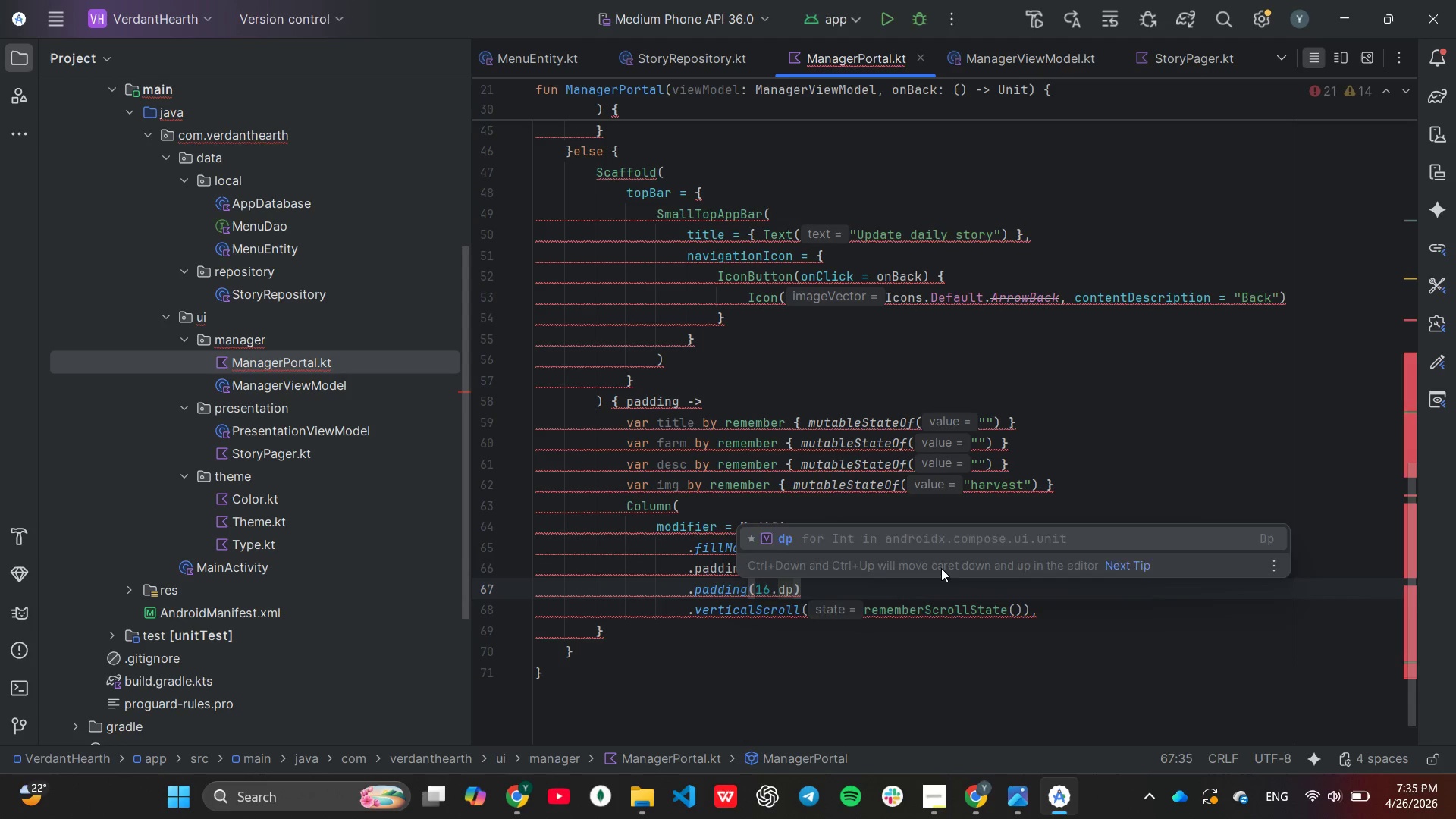 
key(ArrowRight)
 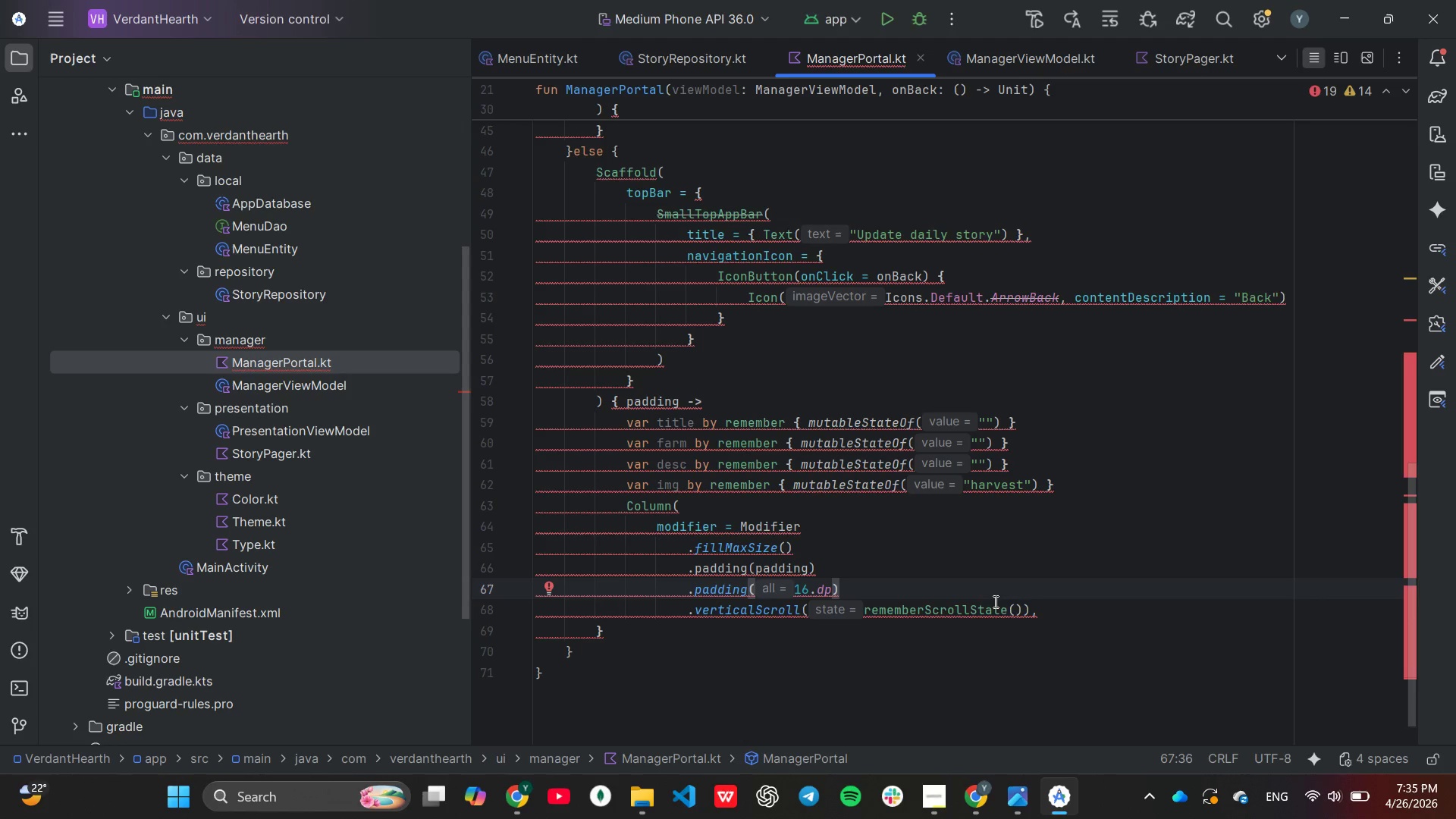 
left_click([1050, 608])
 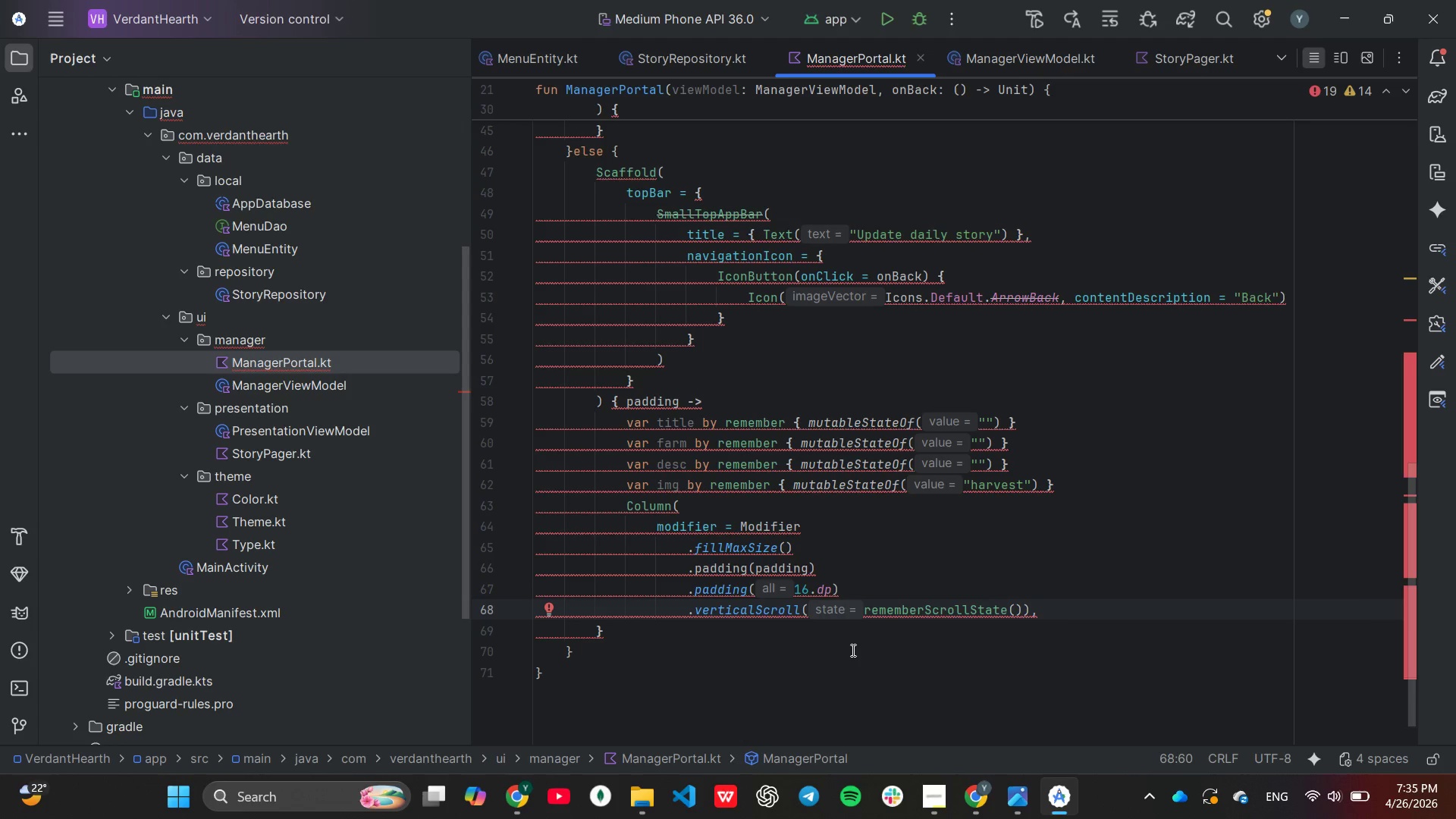 
wait(10.72)
 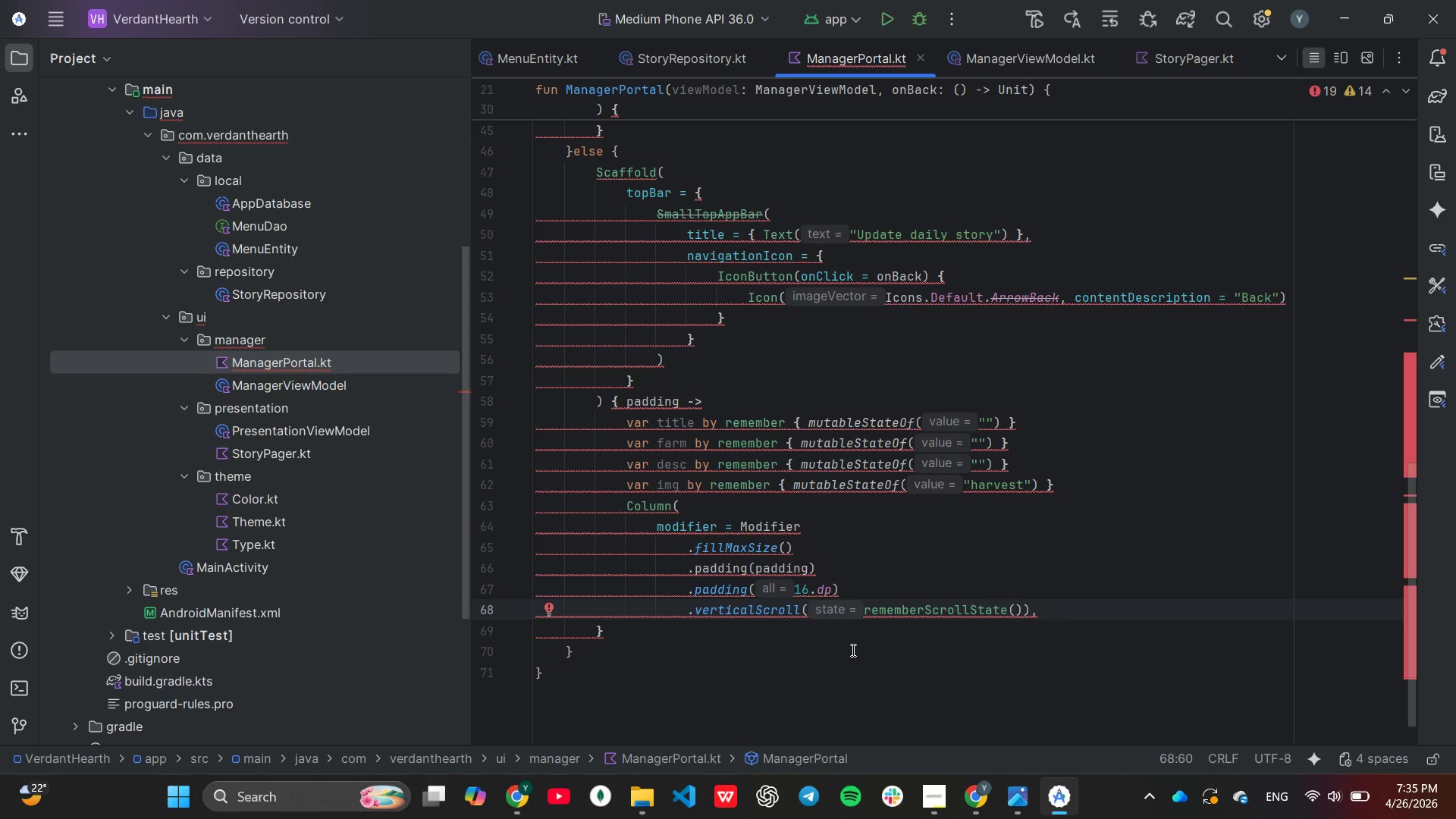 
key(Enter)
 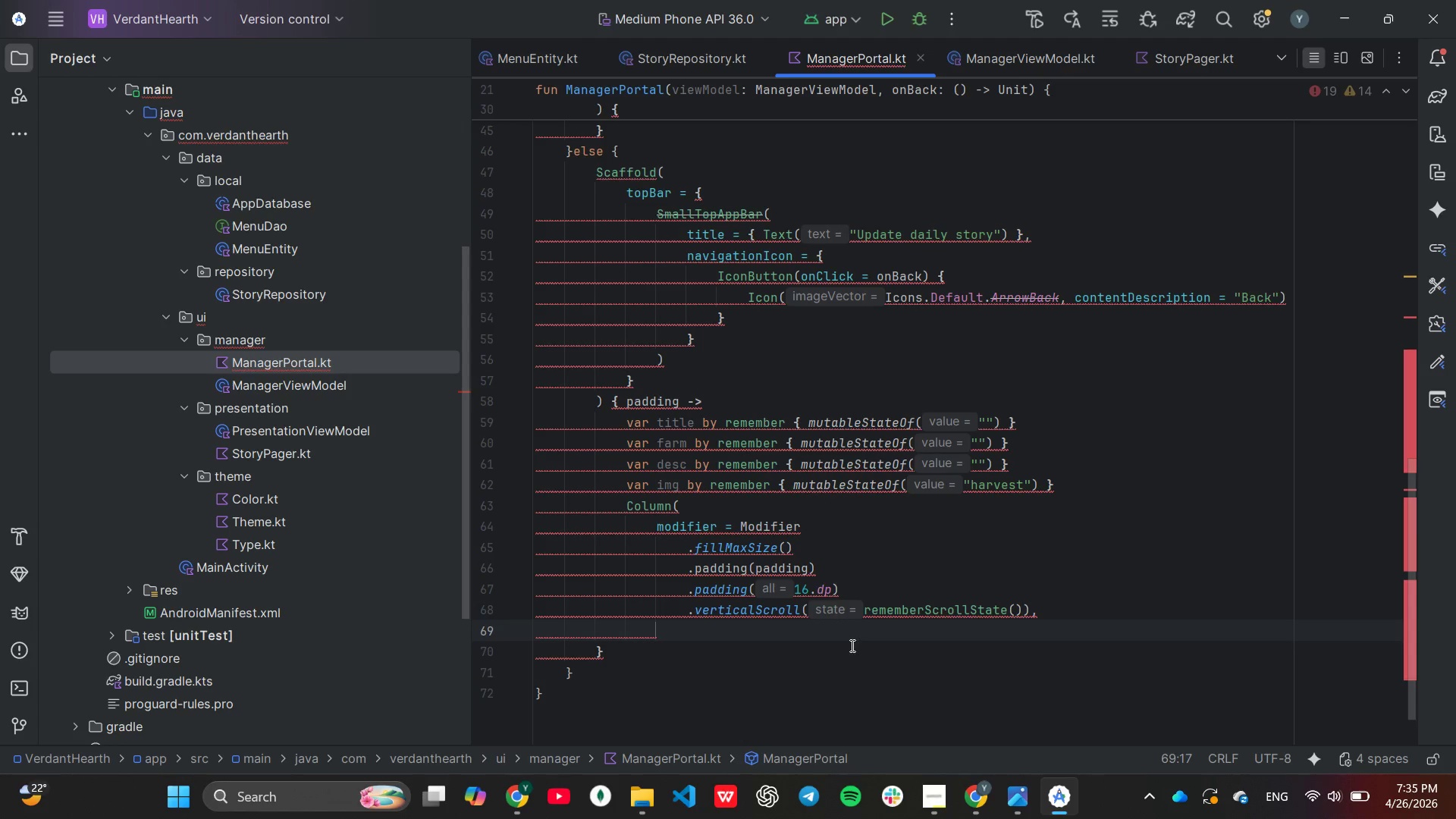 
key(Shift+0)
 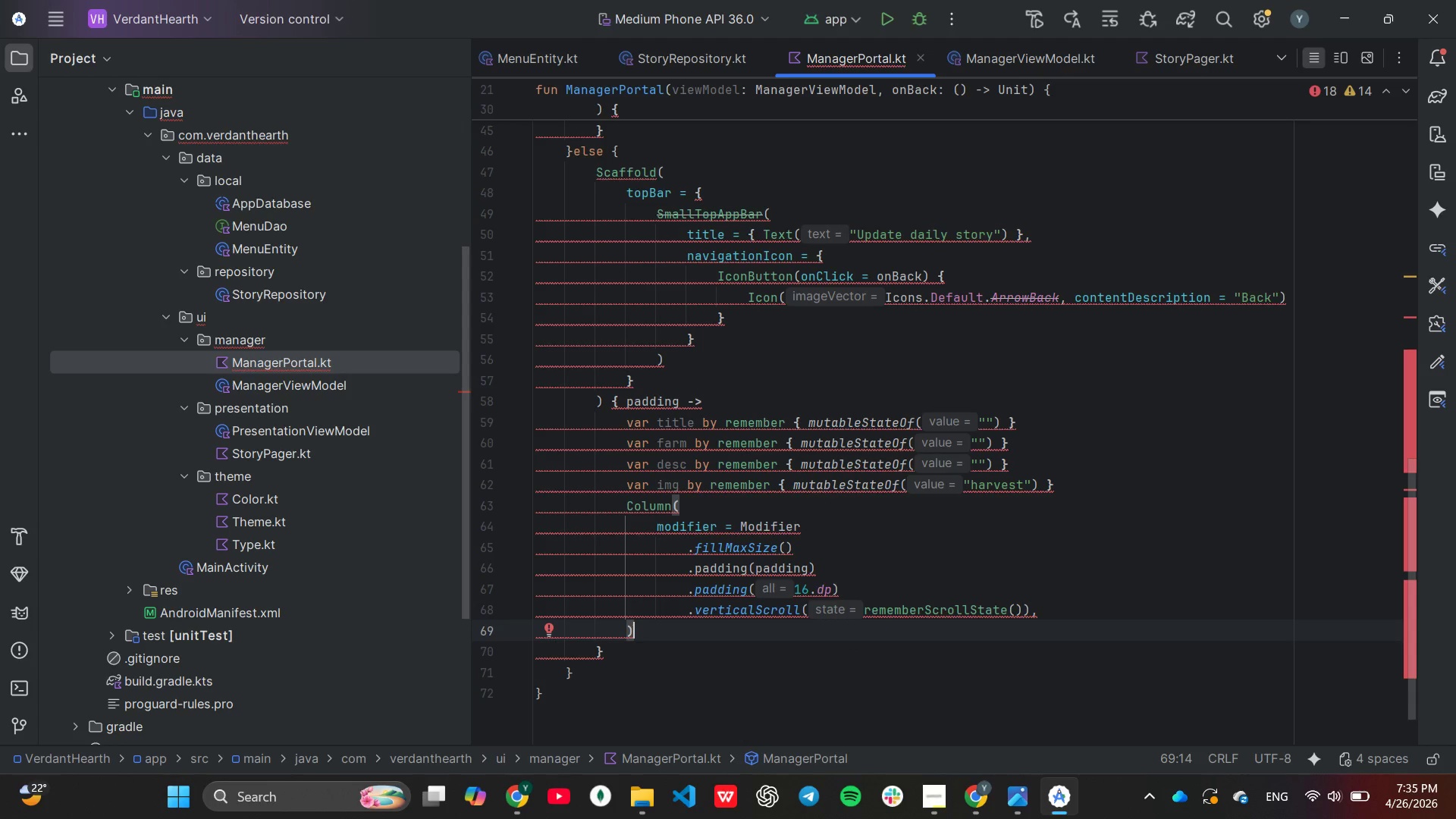 
key(Space)
 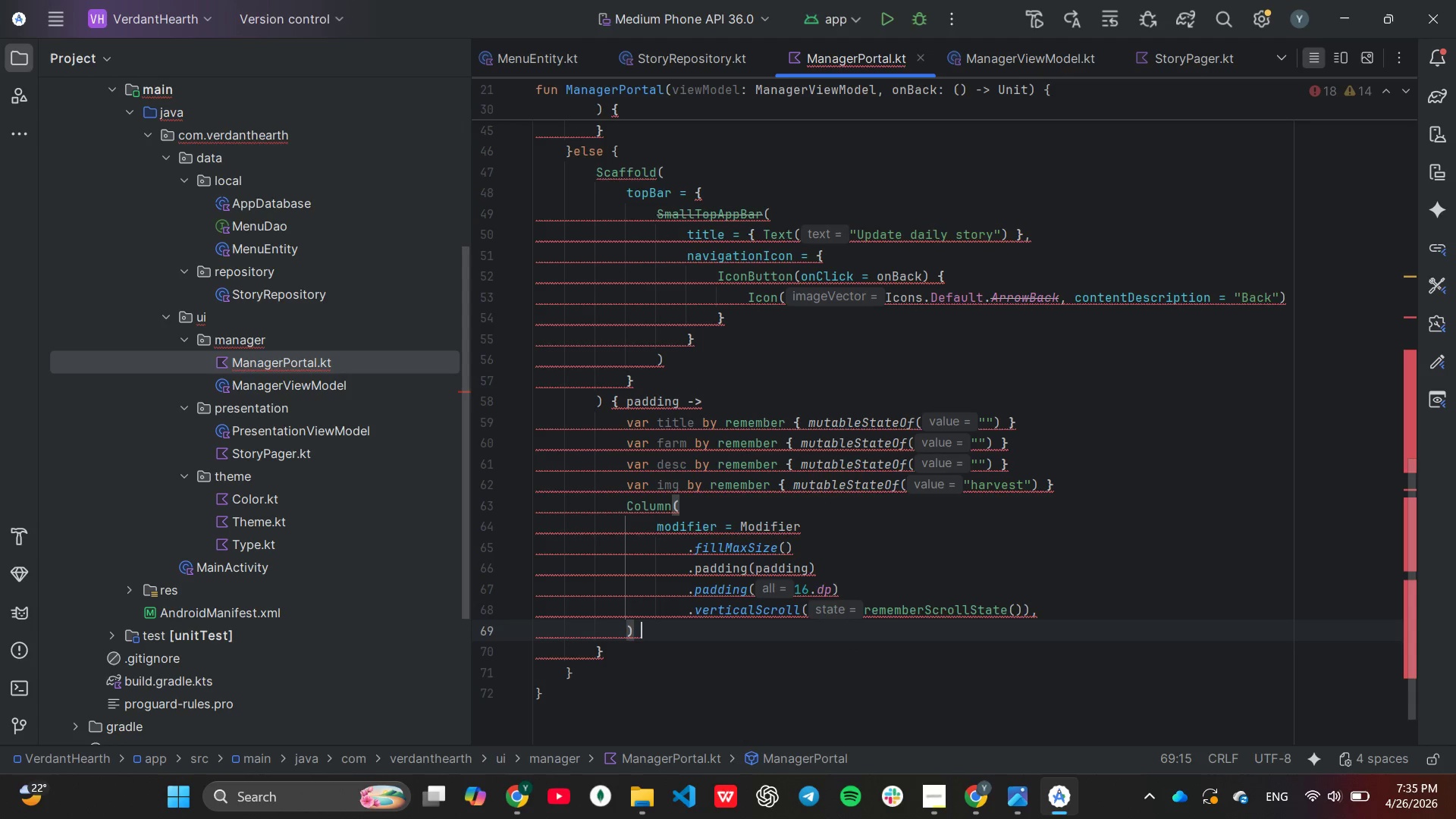 
key(Shift+ShiftLeft)
 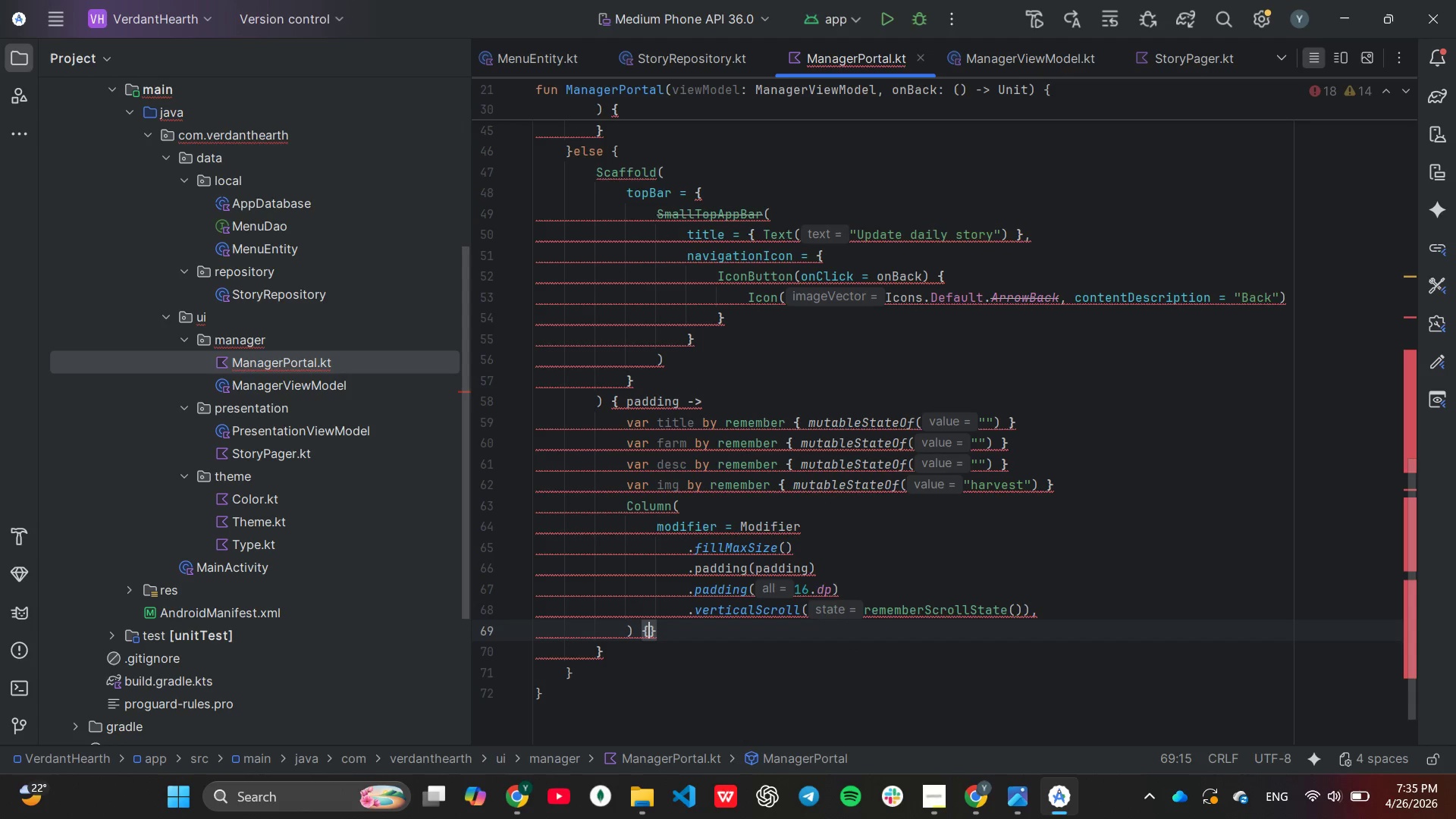 
key(Shift+BracketLeft)
 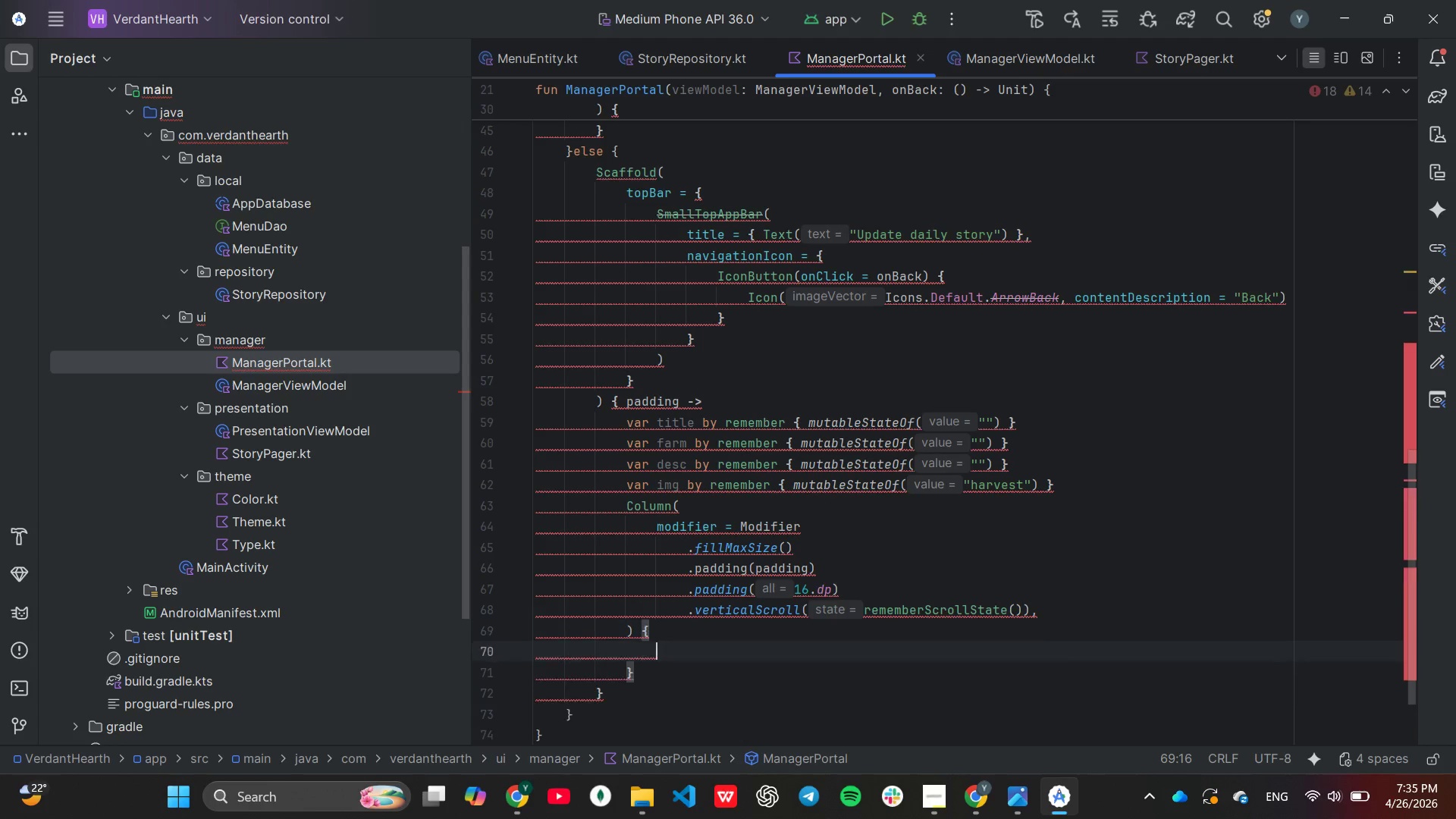 
key(Enter)
 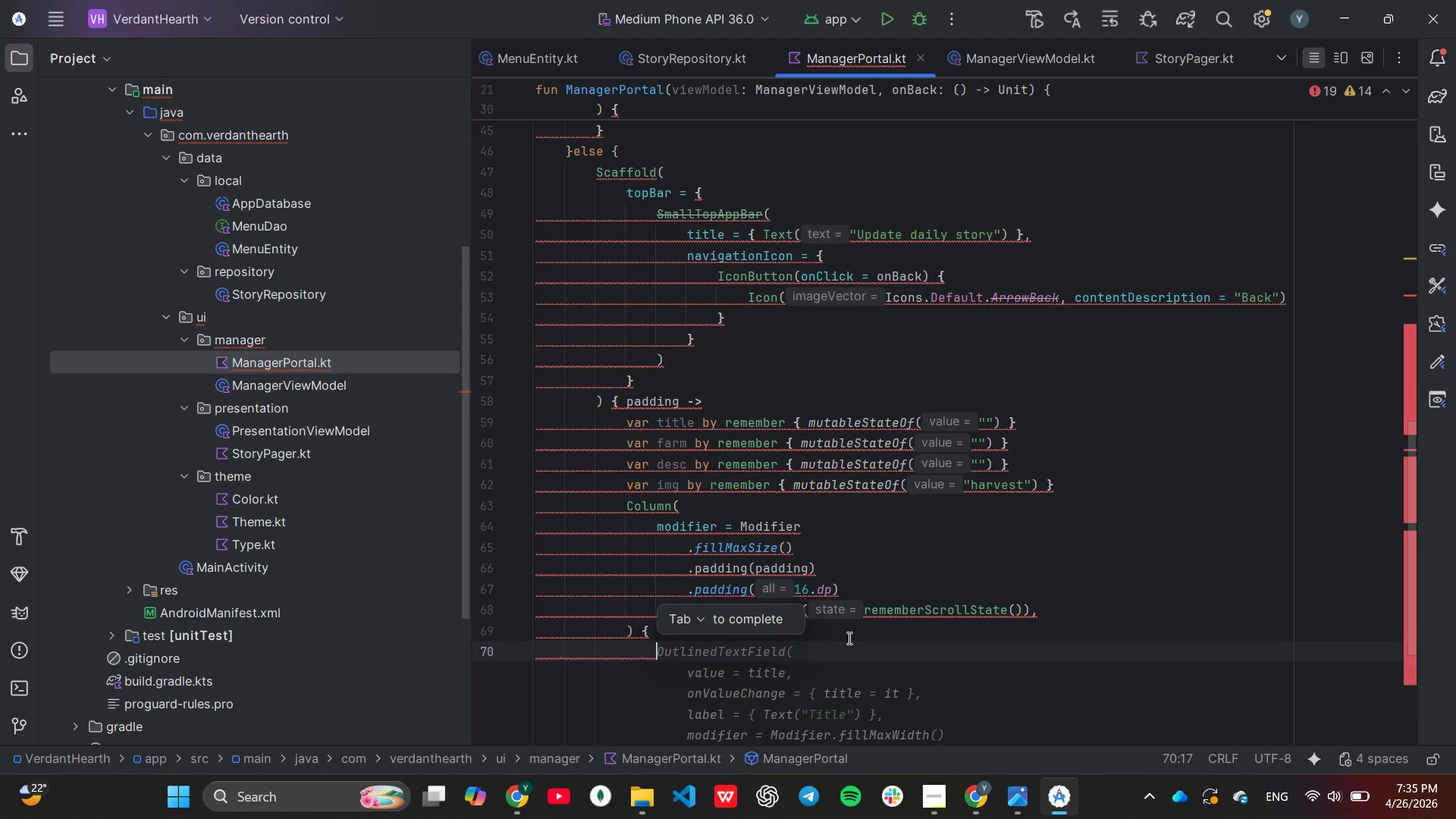 
wait(7.55)
 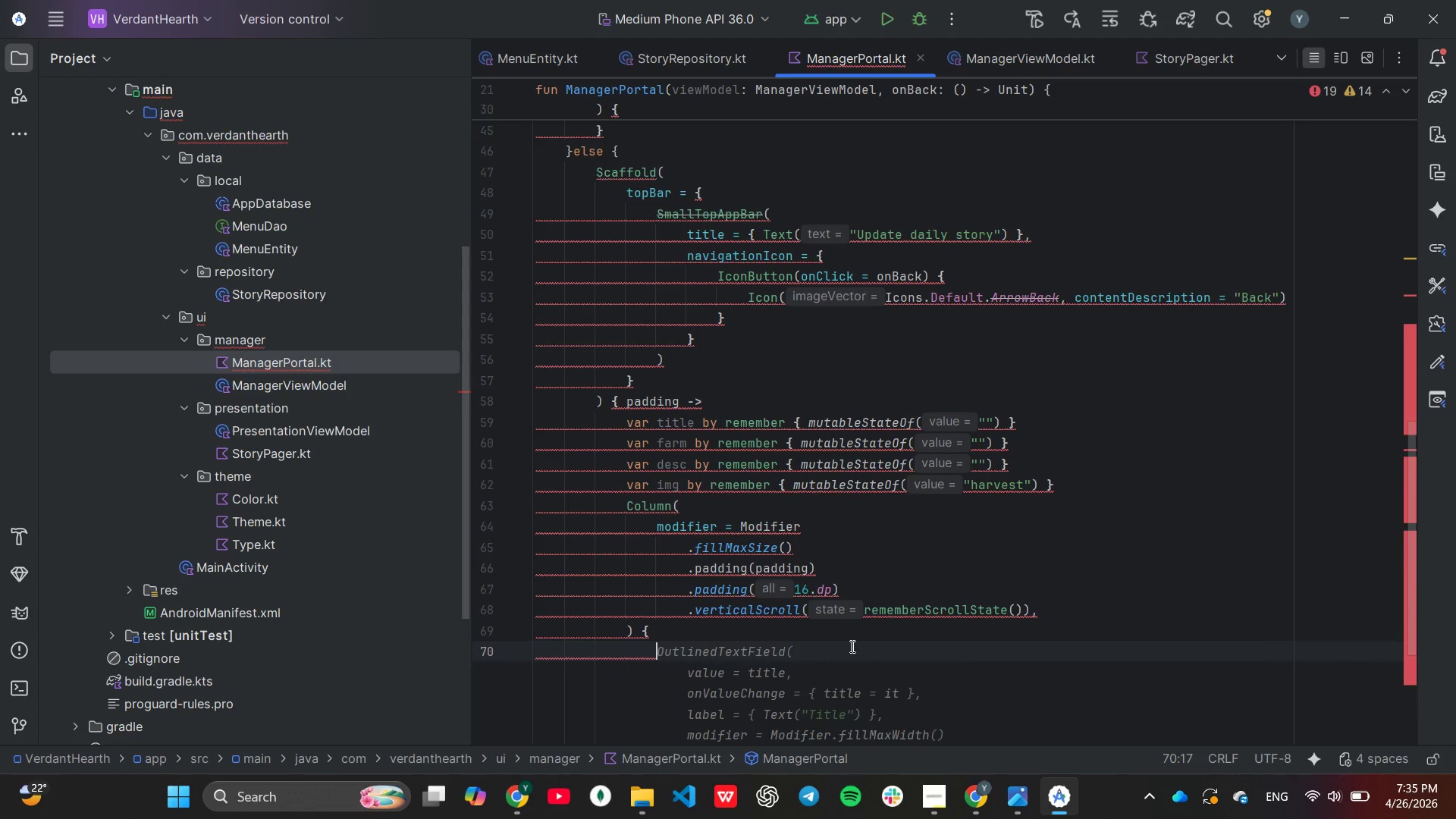 
key(Tab)
 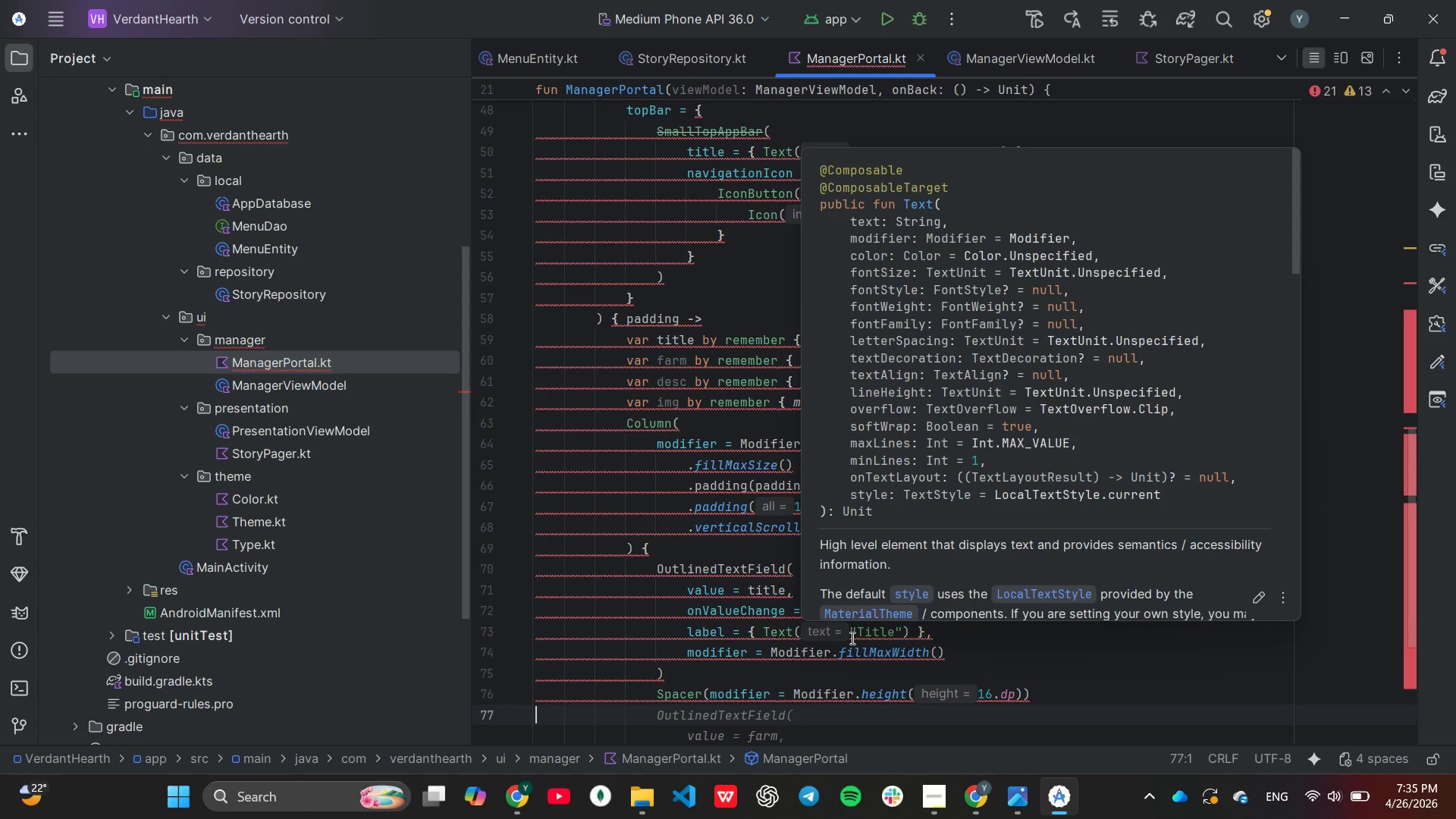 
wait(16.64)
 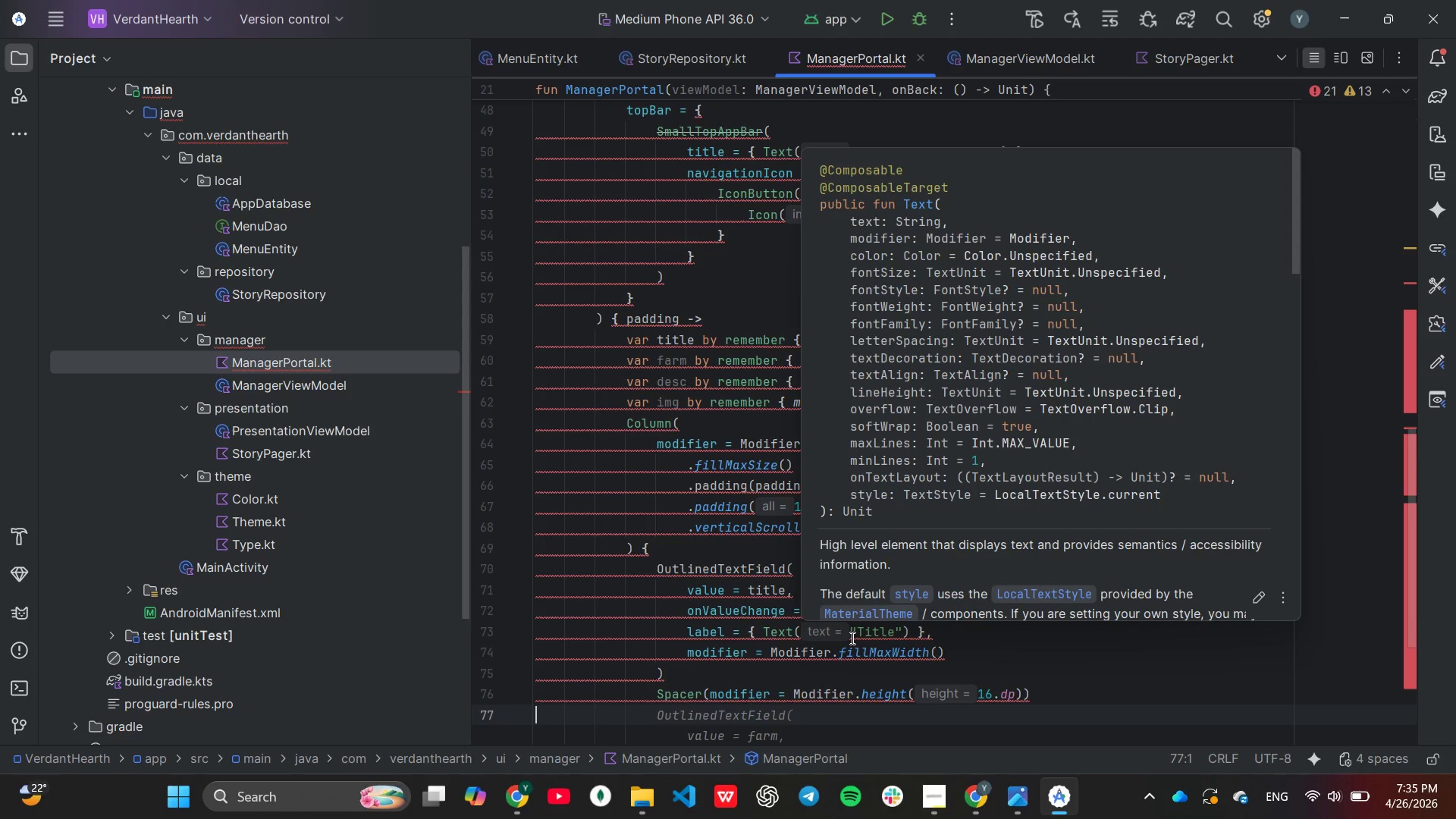 
left_click([846, 495])
 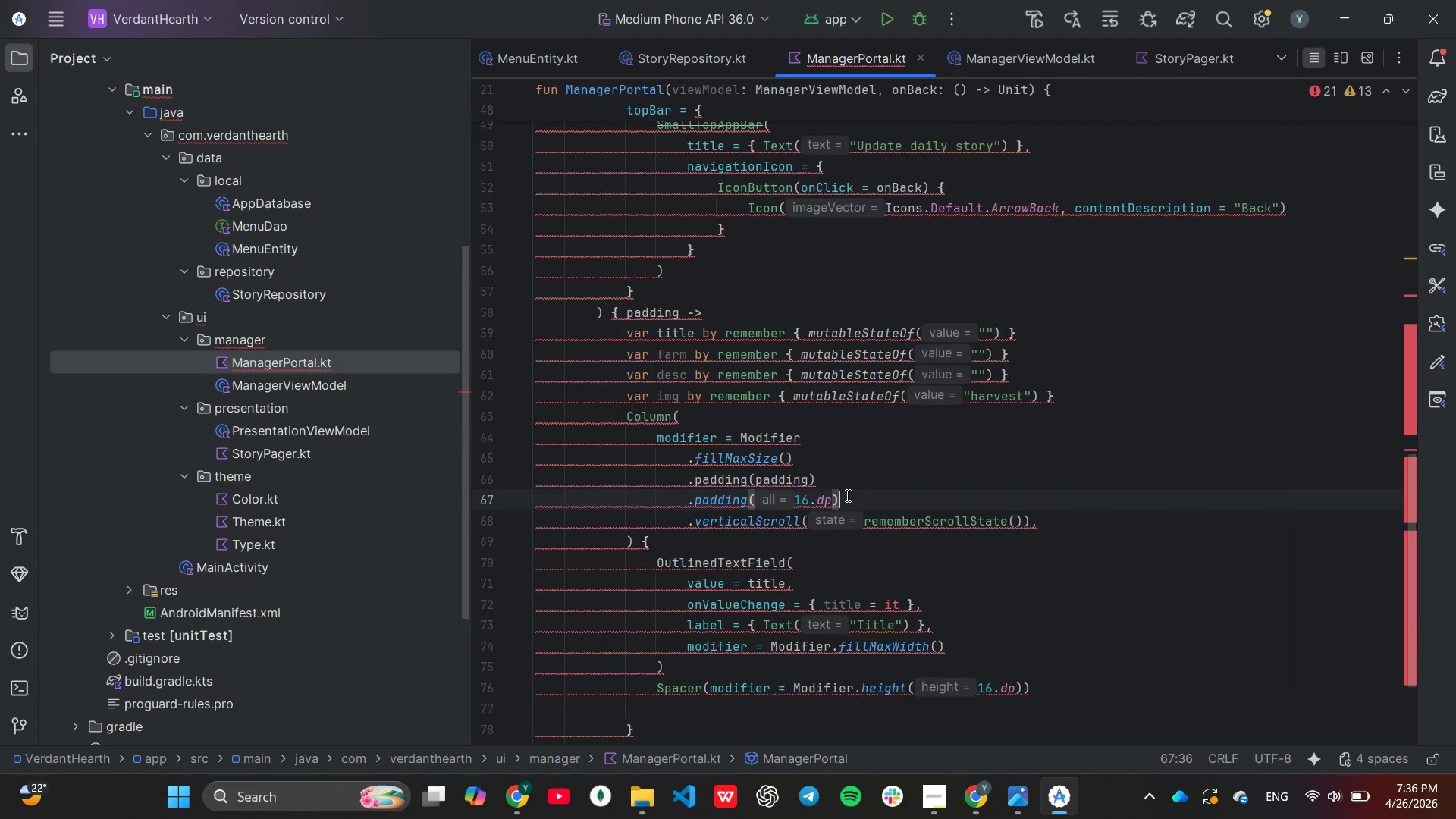 
scroll: coordinate [846, 495], scroll_direction: down, amount: 3.0
 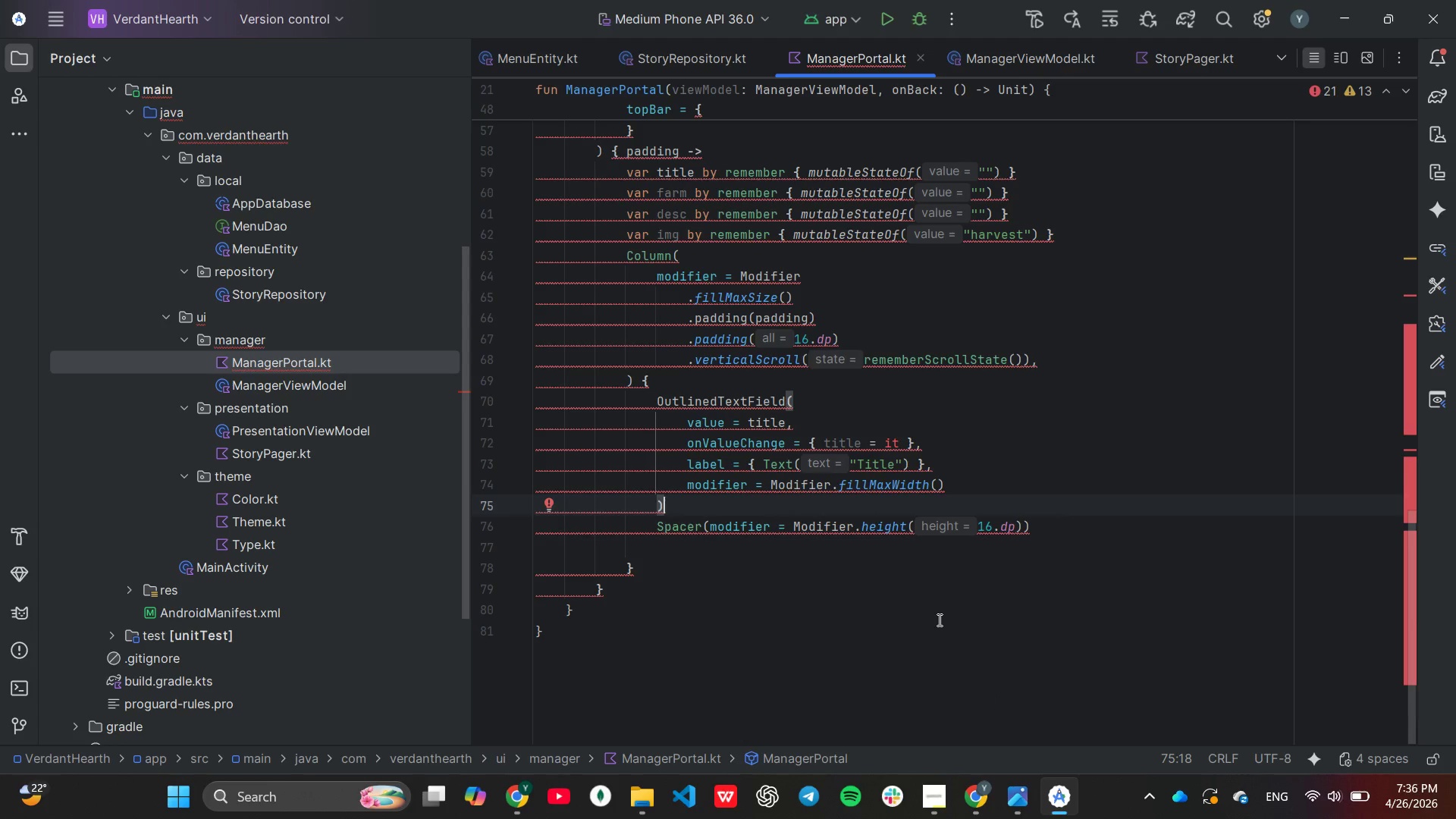 
wait(43.25)
 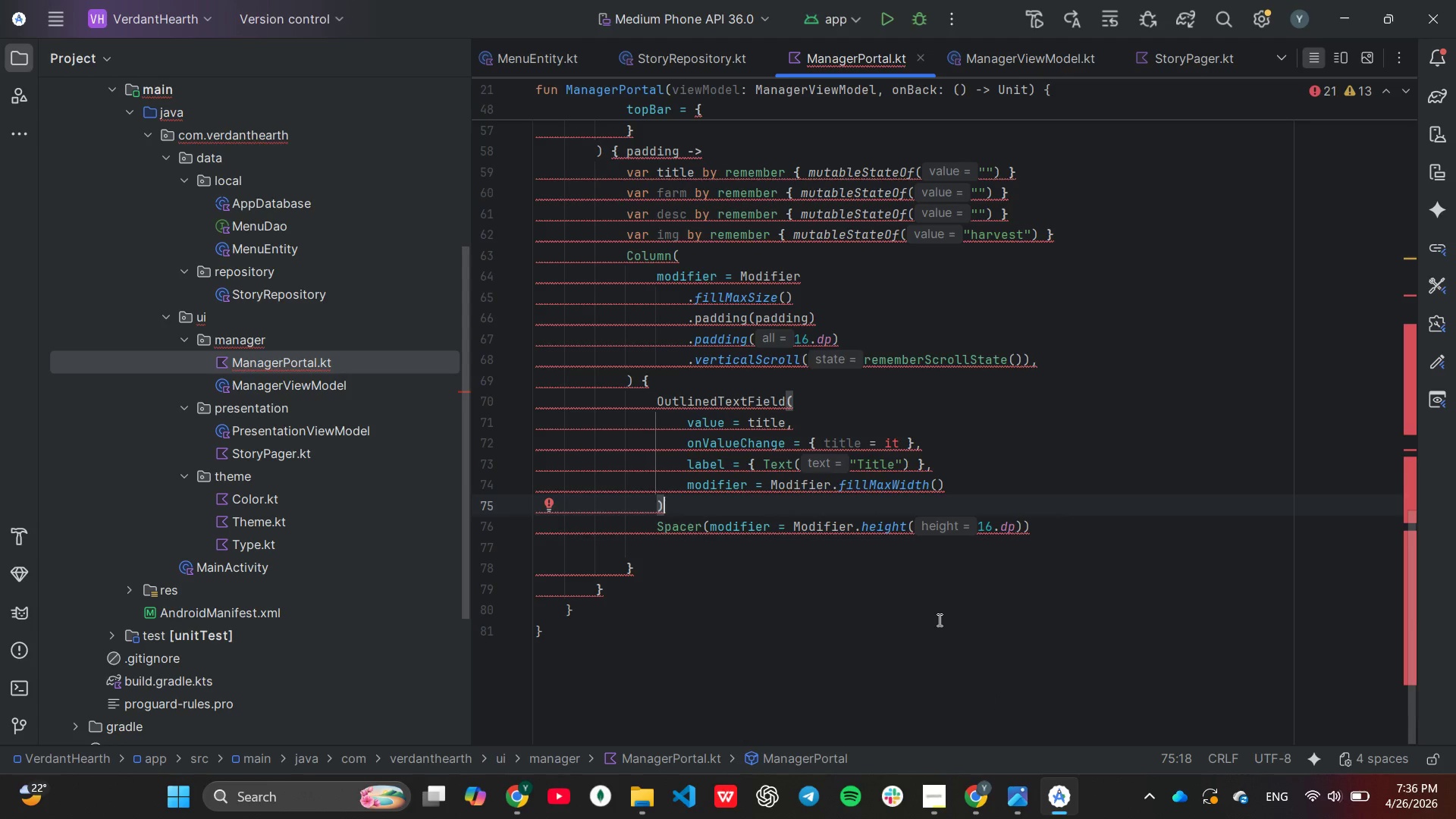 
left_click([847, 548])
 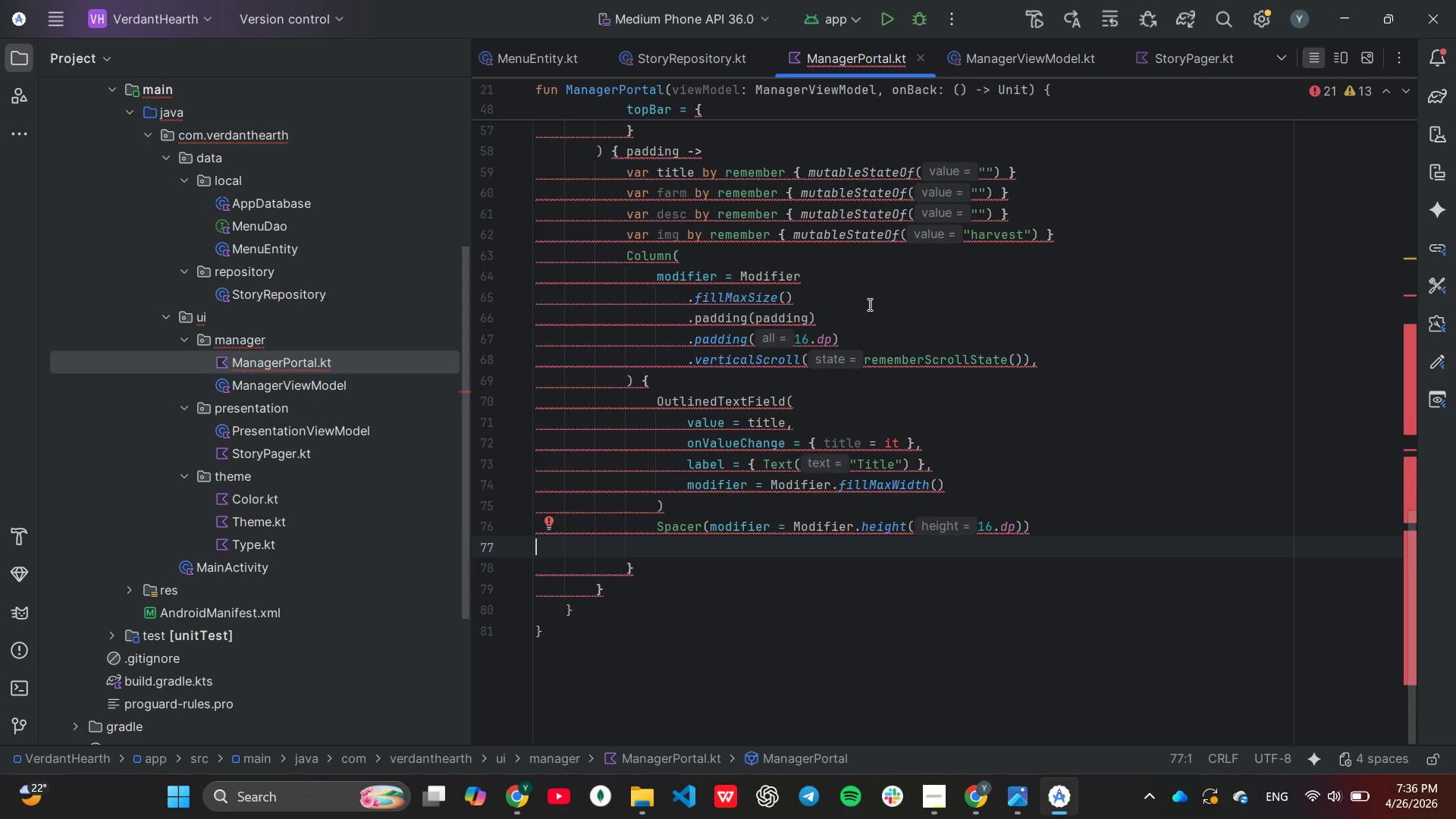 
wait(8.42)
 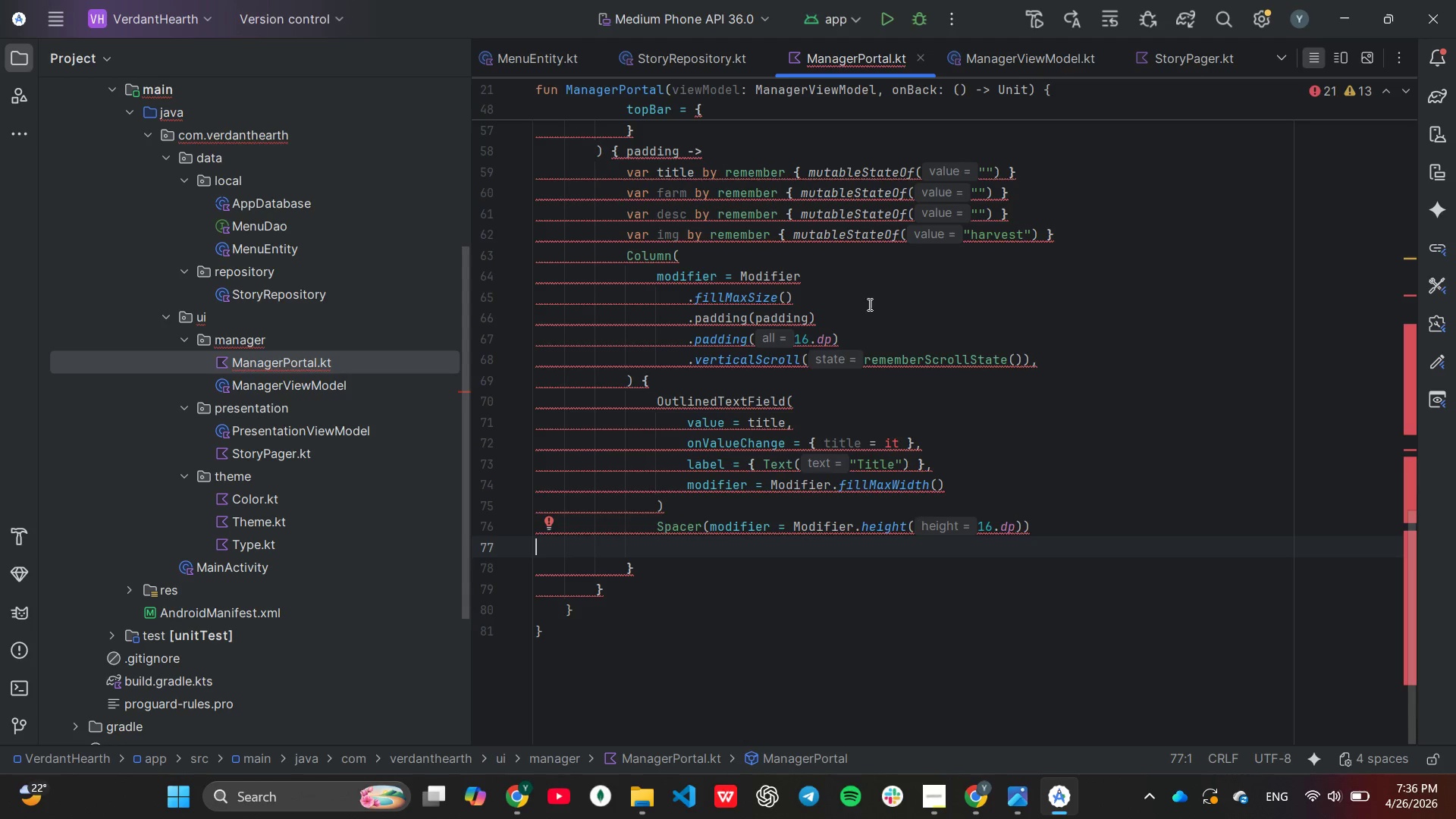 
left_click([1002, 465])
 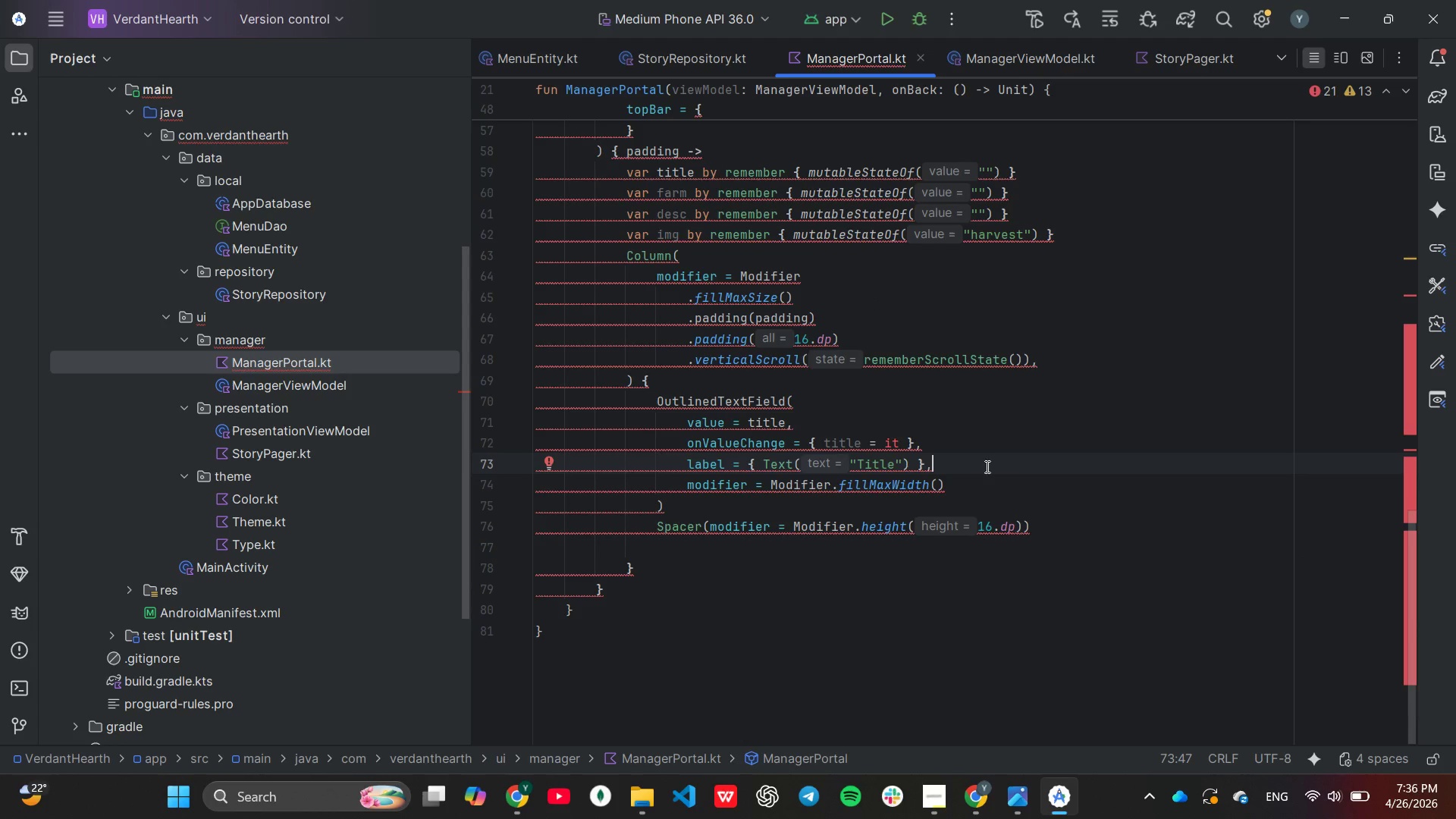 
left_click([952, 513])
 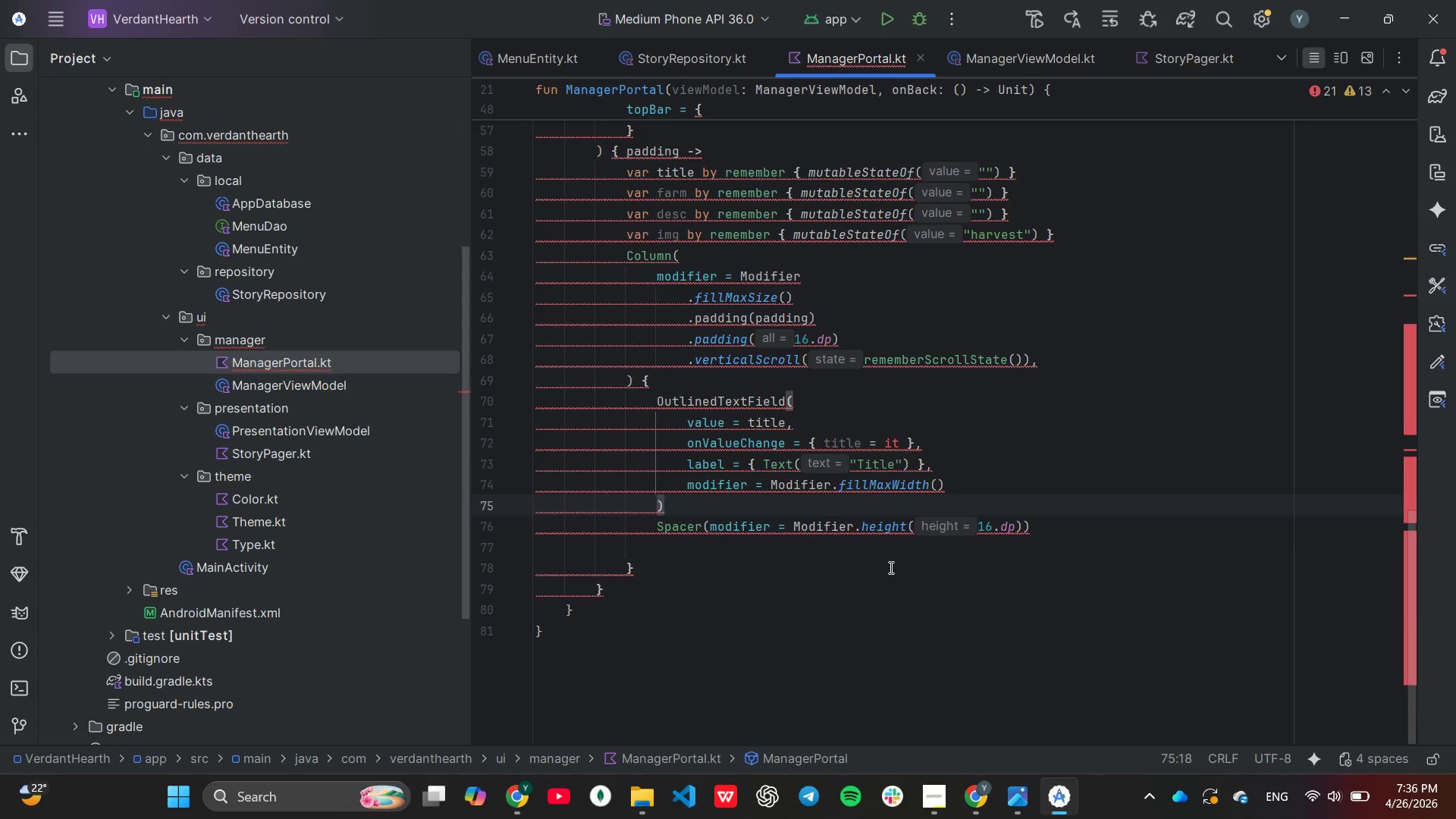 
left_click([890, 567])
 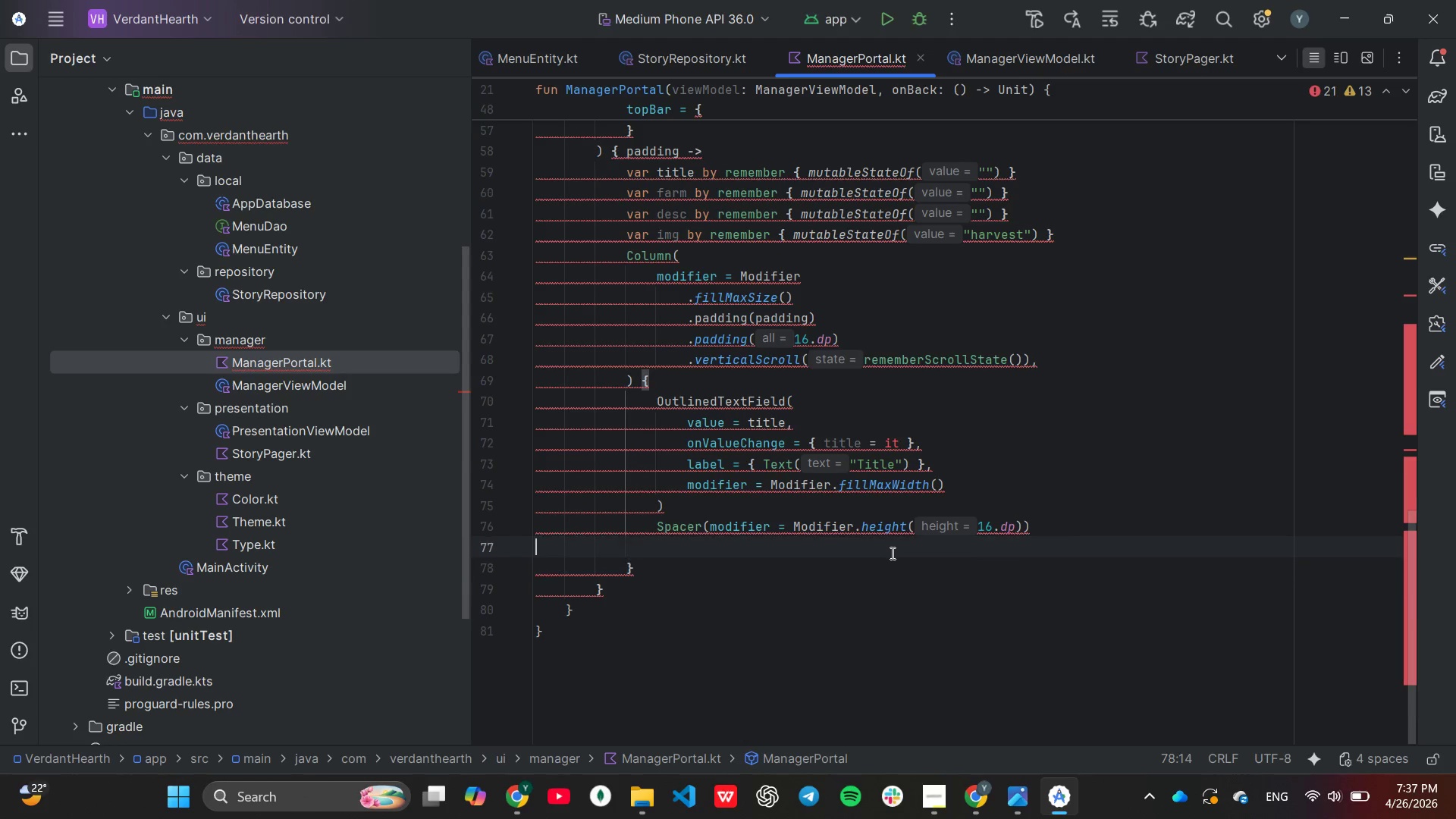 
left_click([891, 553])
 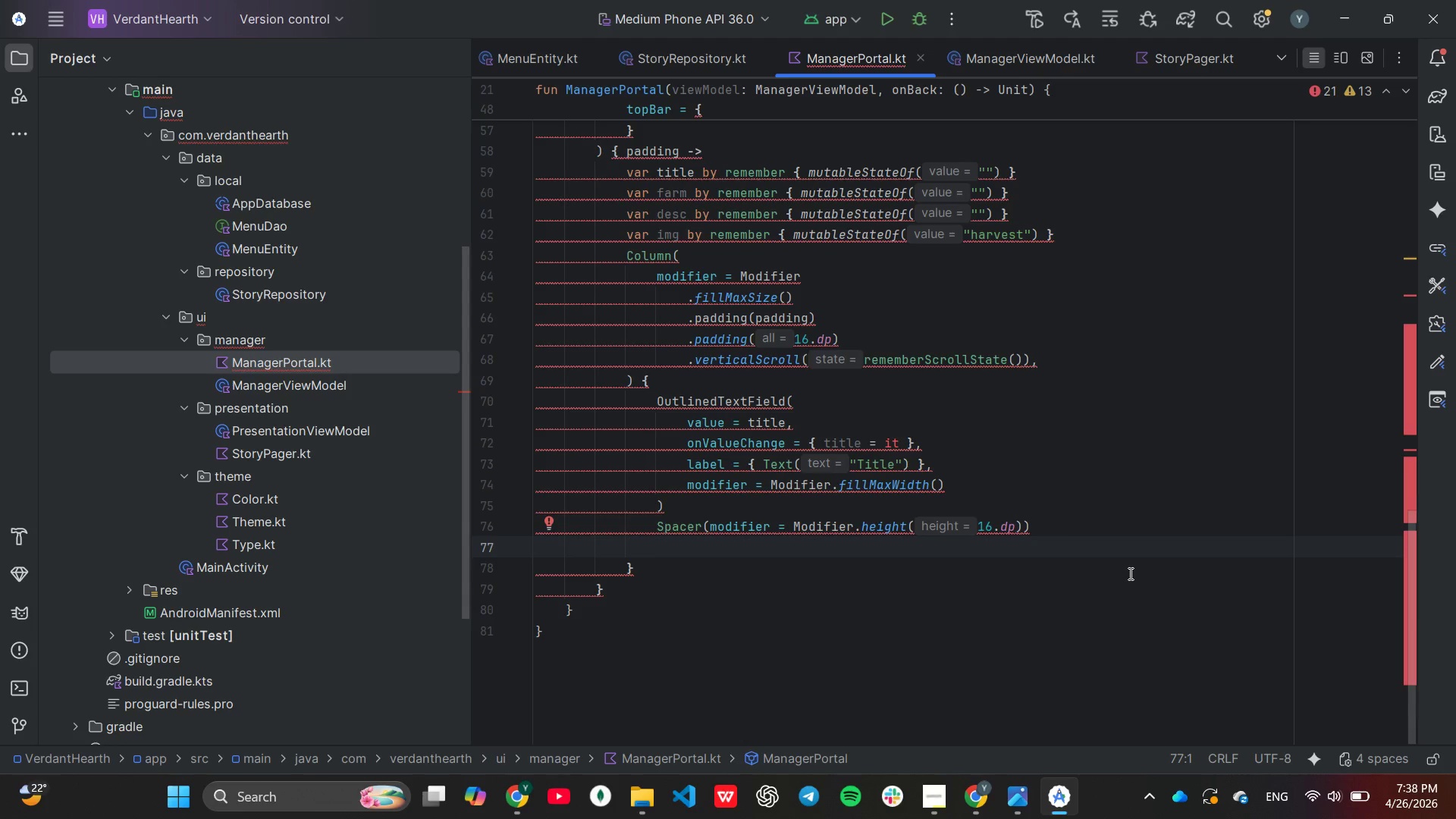 
wait(83.66)
 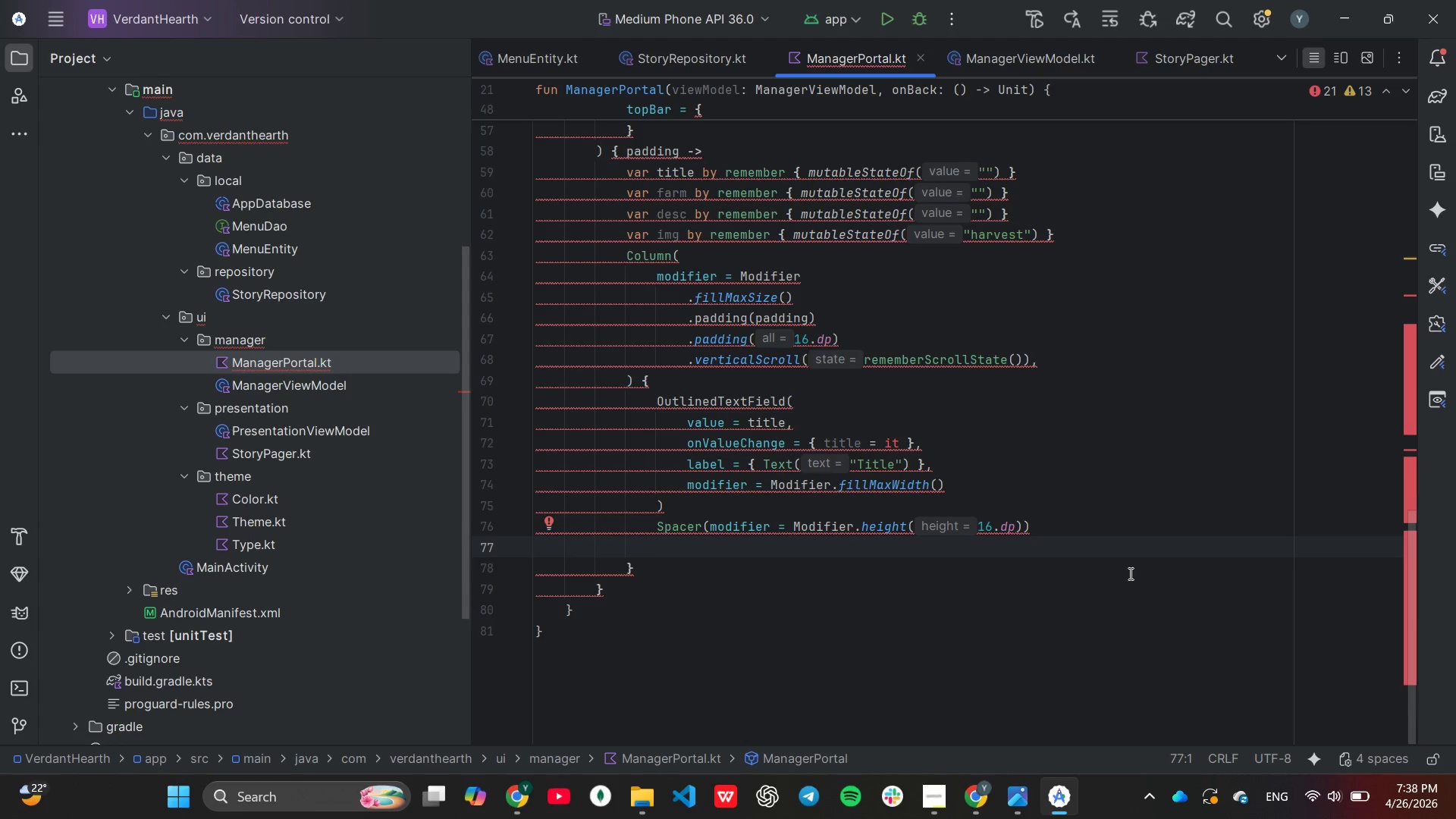 
scroll: coordinate [1130, 570], scroll_direction: up, amount: 5.0
 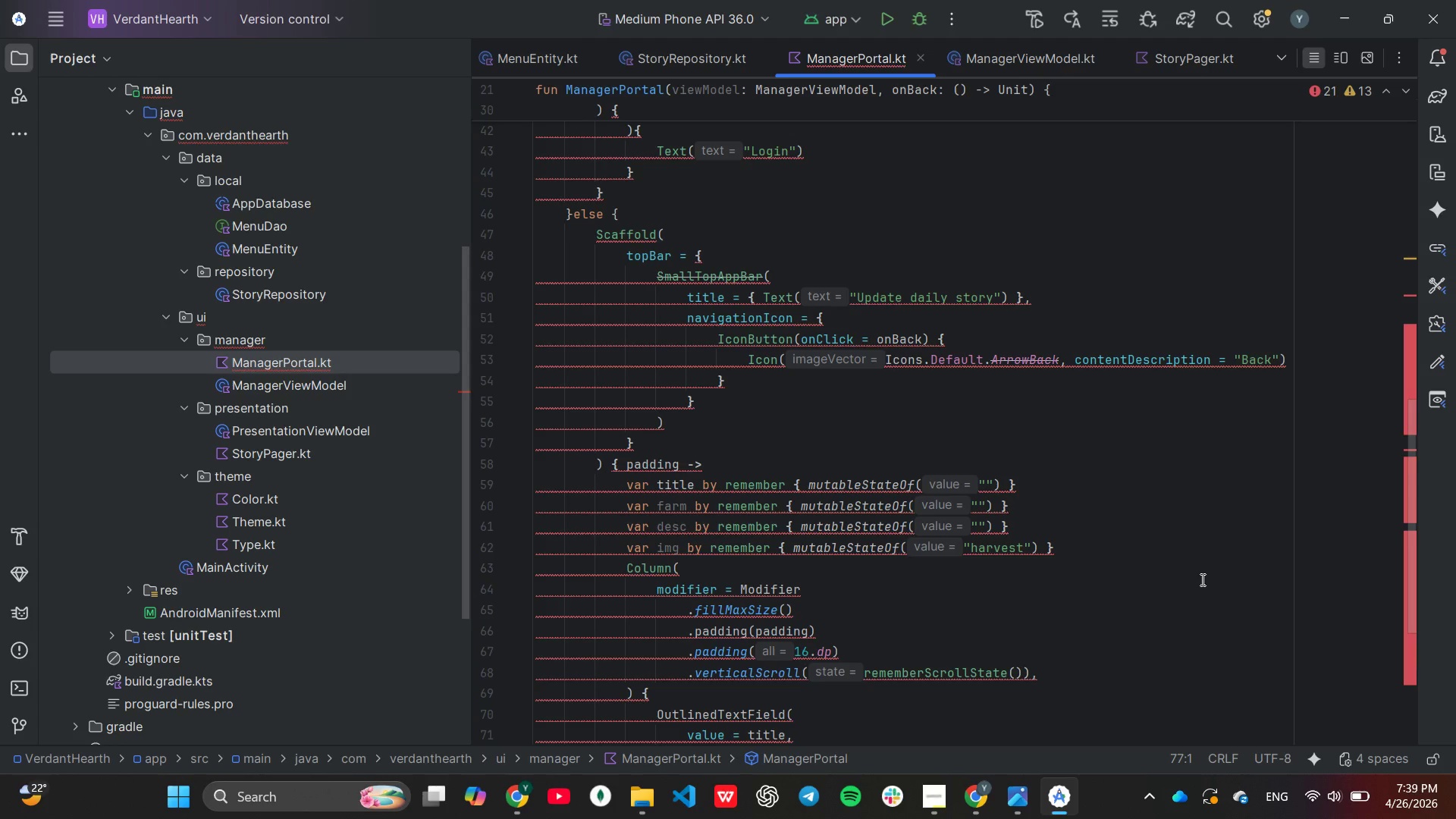 
wait(54.5)
 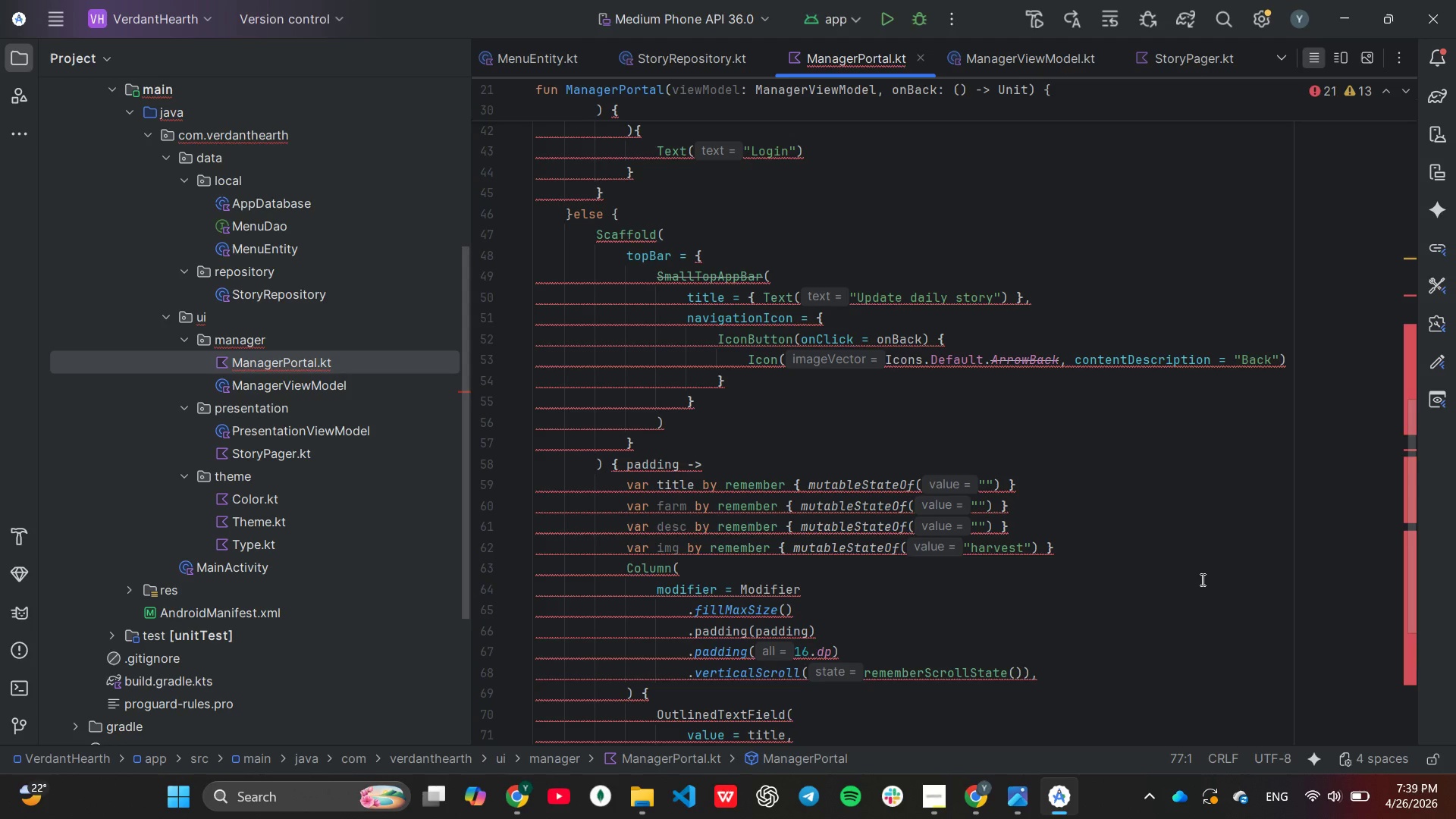 
left_click([934, 786])